 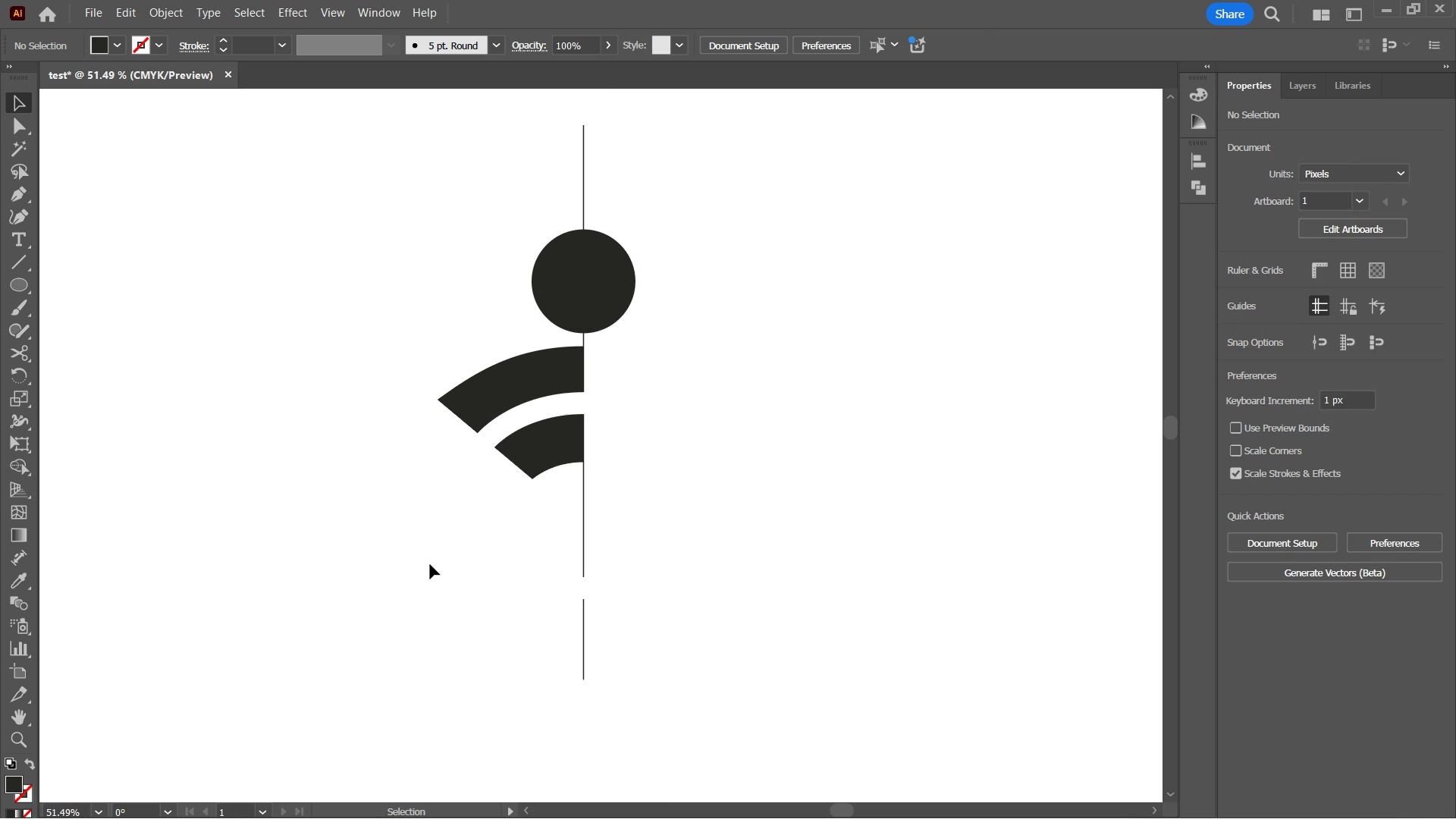 
key(Control+ControlLeft)
 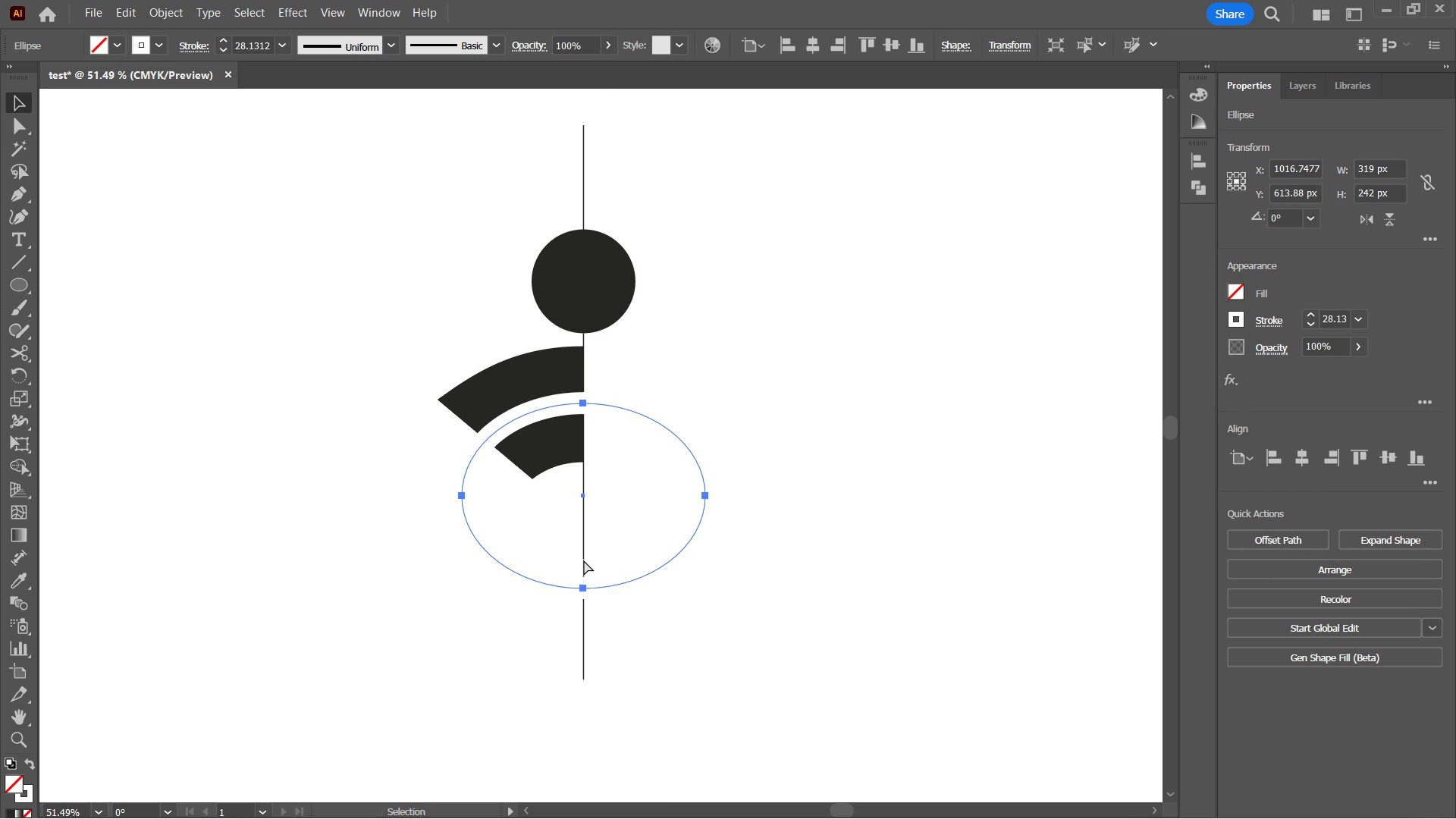 
key(Control+H)
 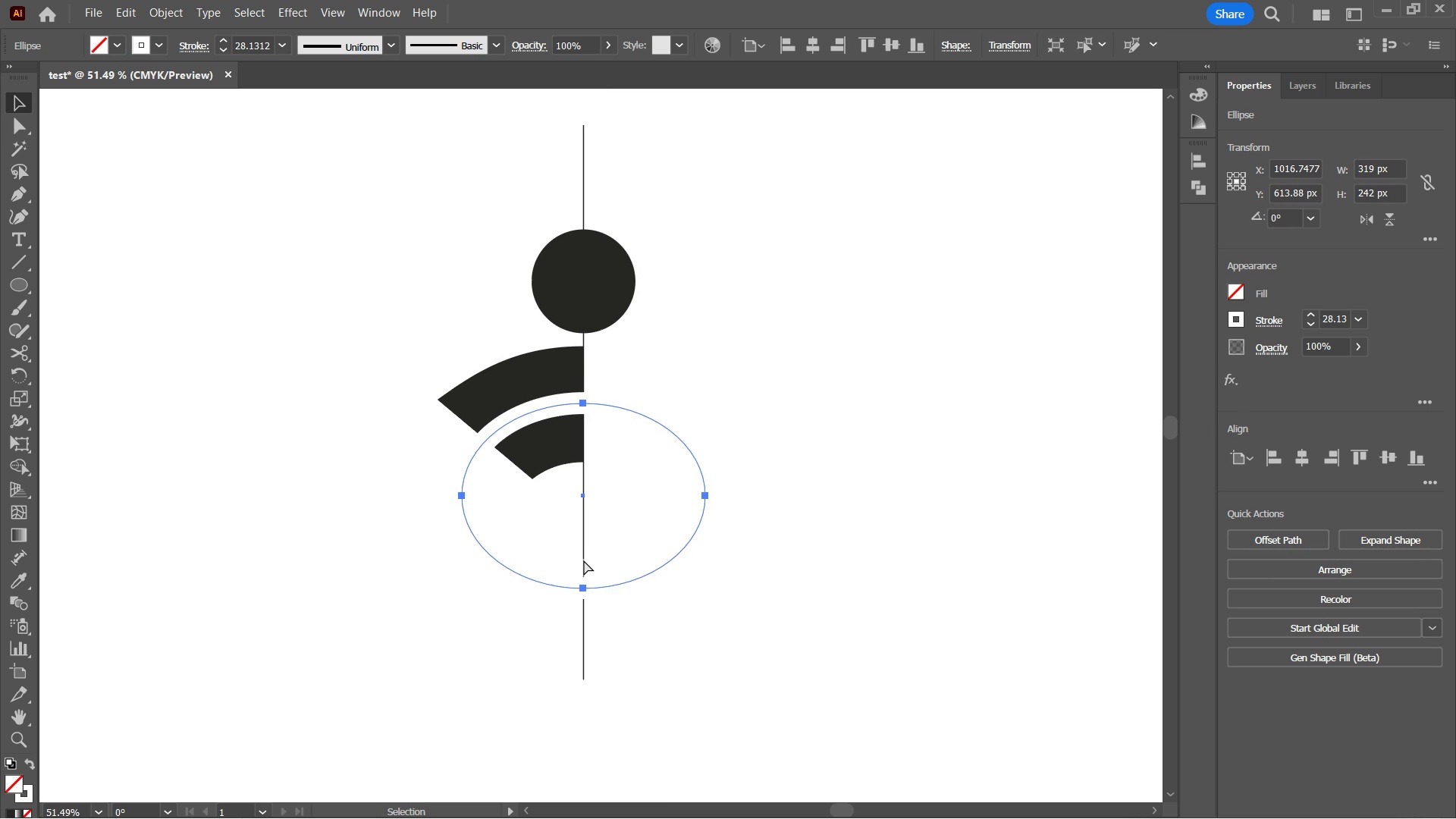 
key(Control+ControlLeft)
 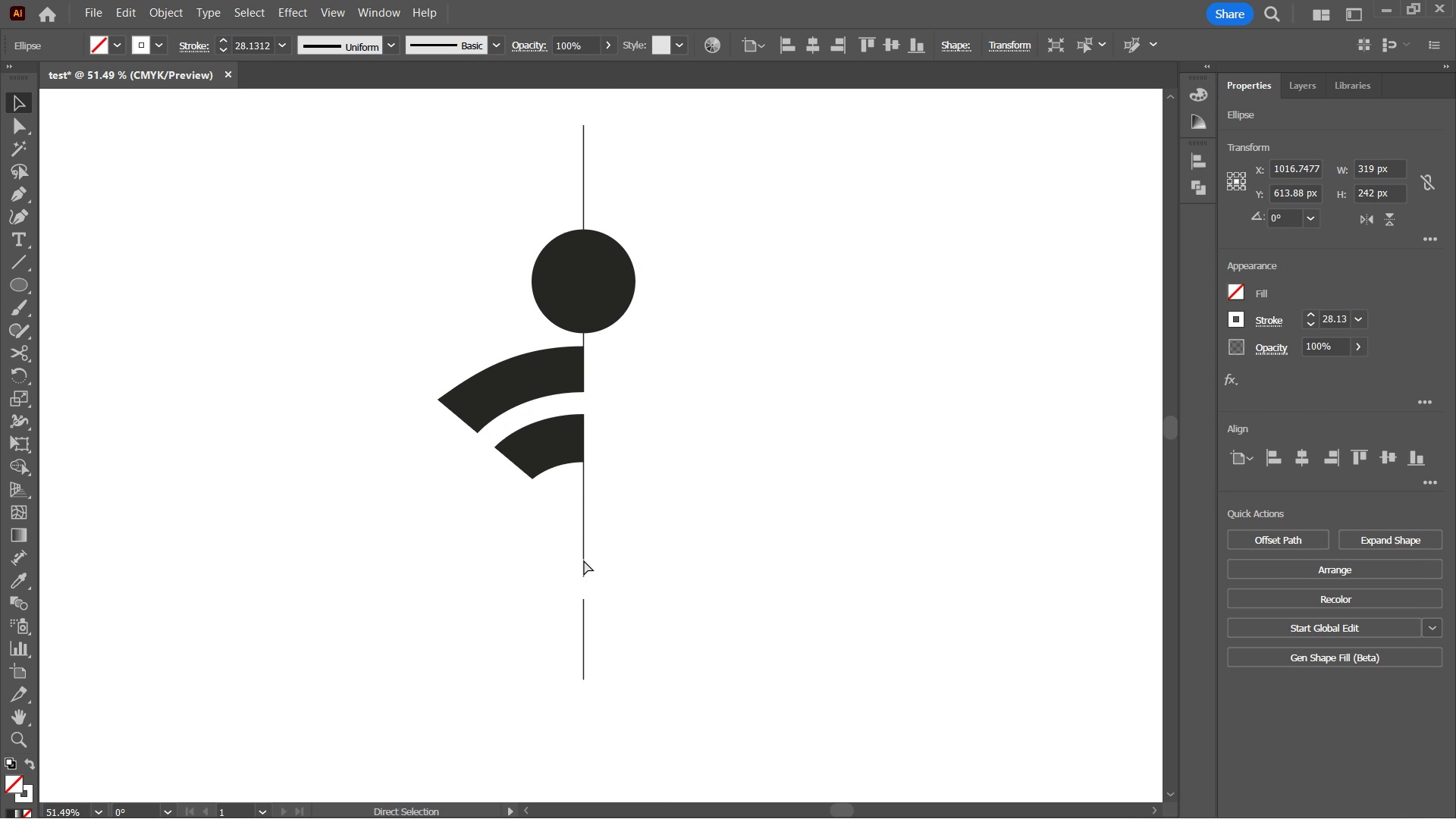 
key(Control+H)
 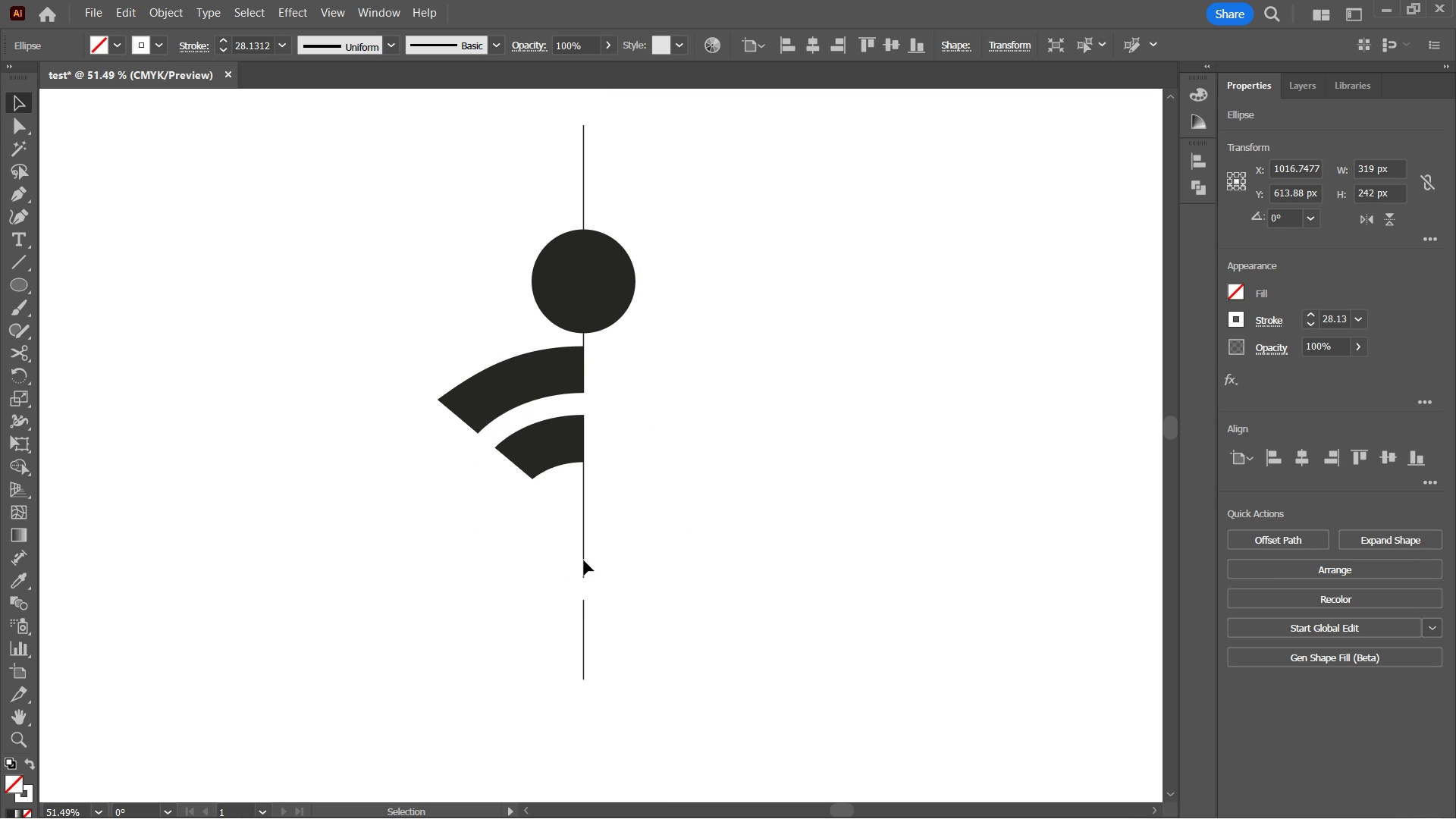 
key(ArrowDown)
 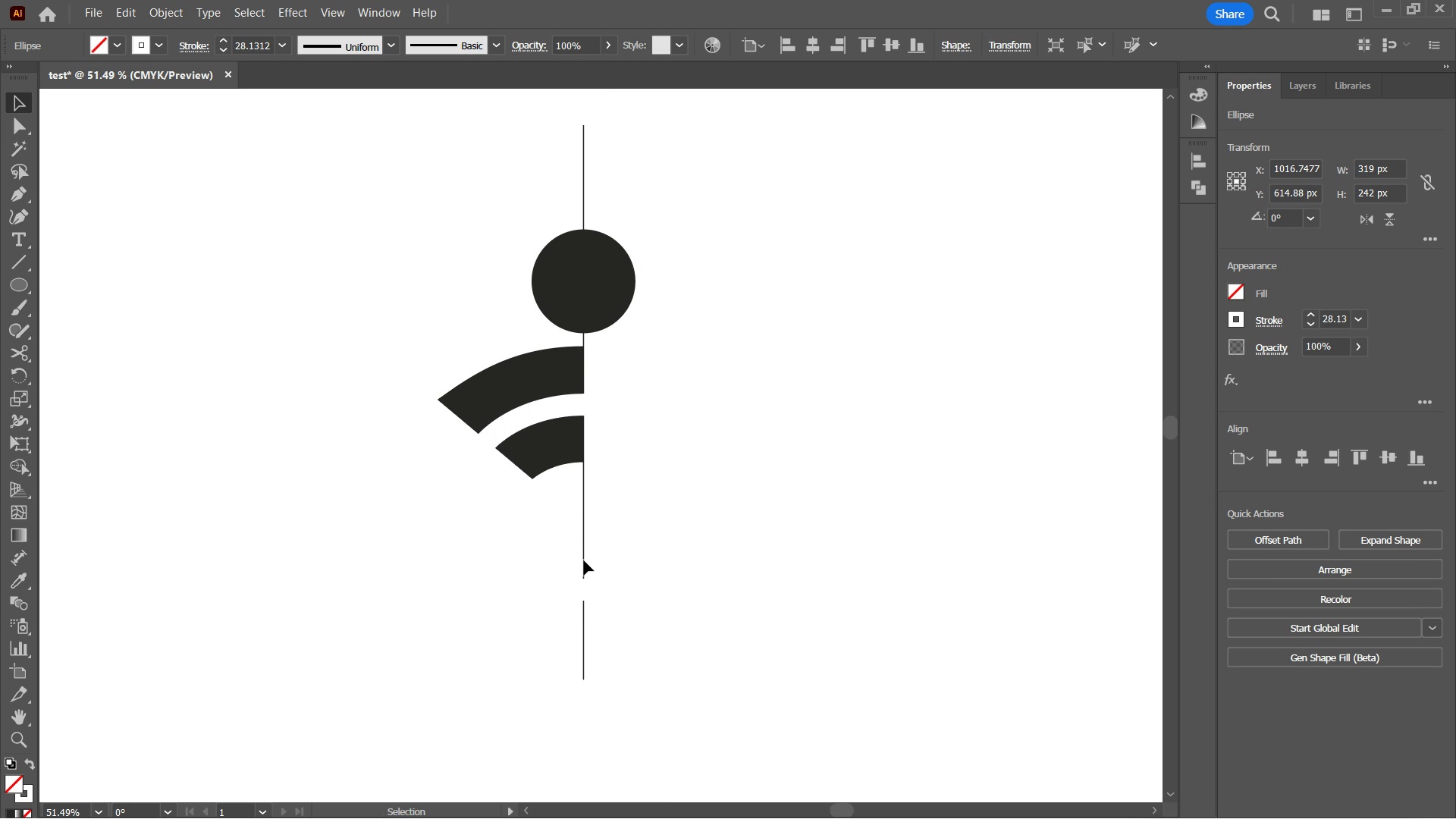 
key(ArrowDown)
 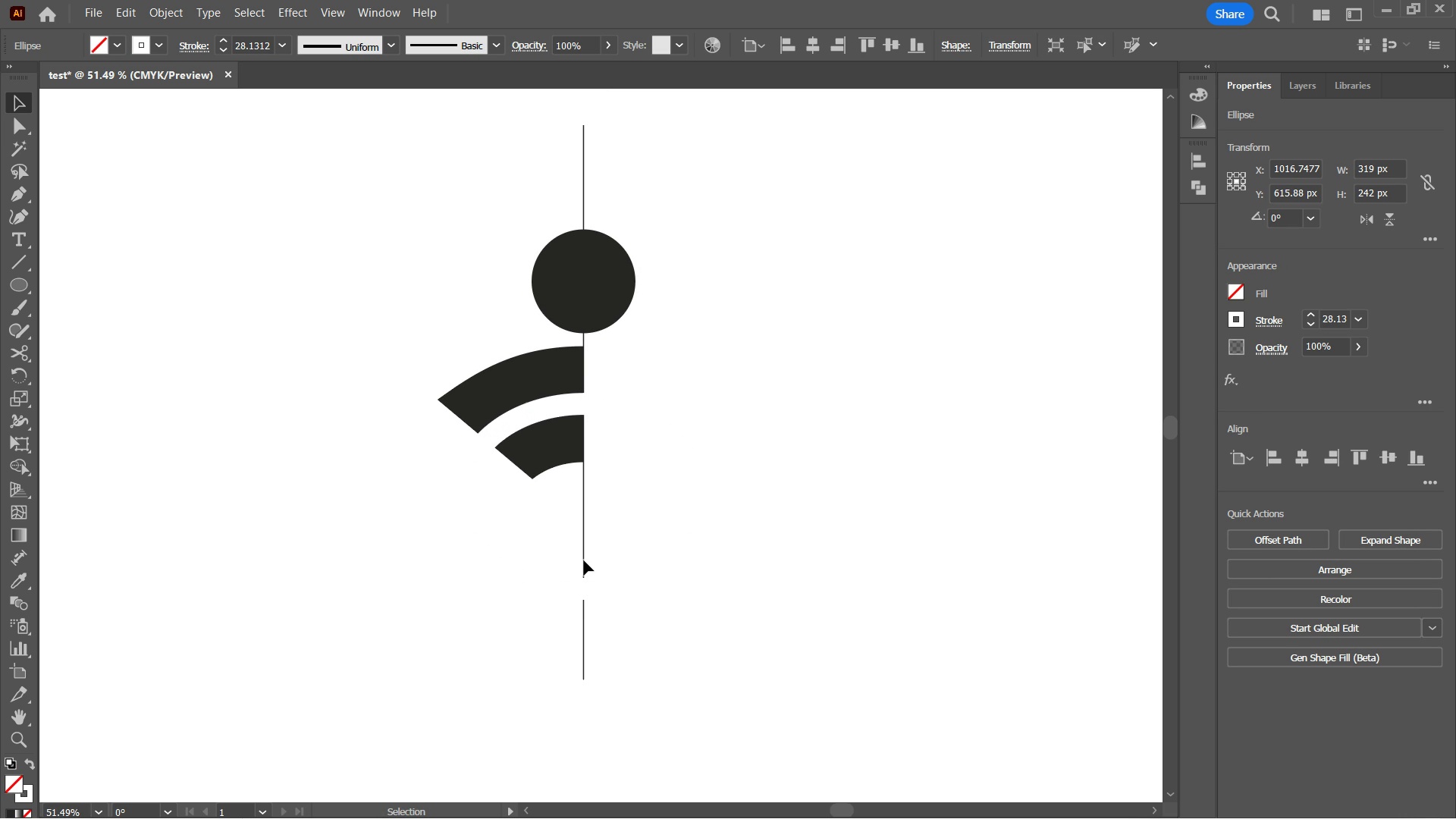 
key(ArrowUp)
 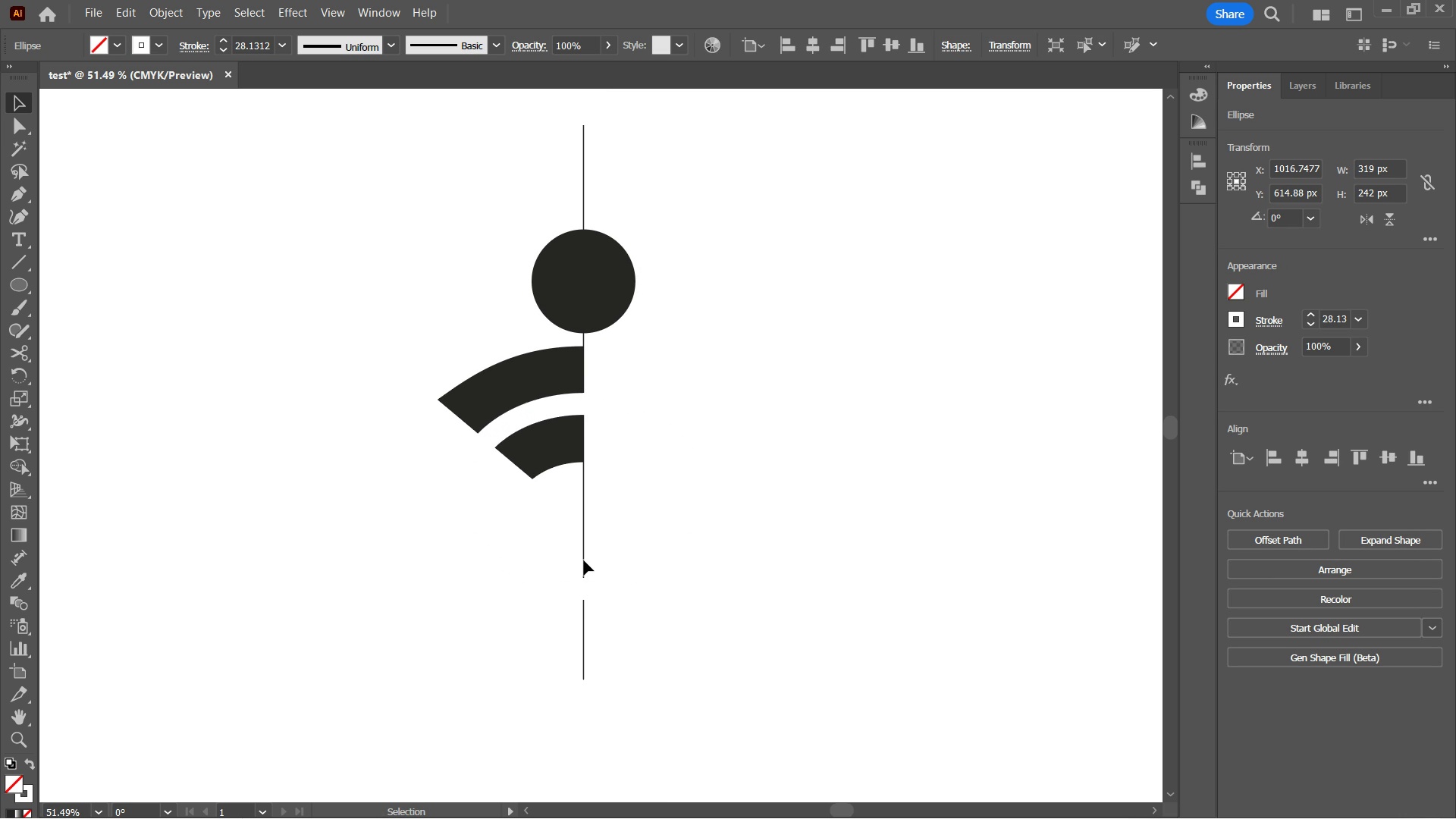 
key(ArrowDown)
 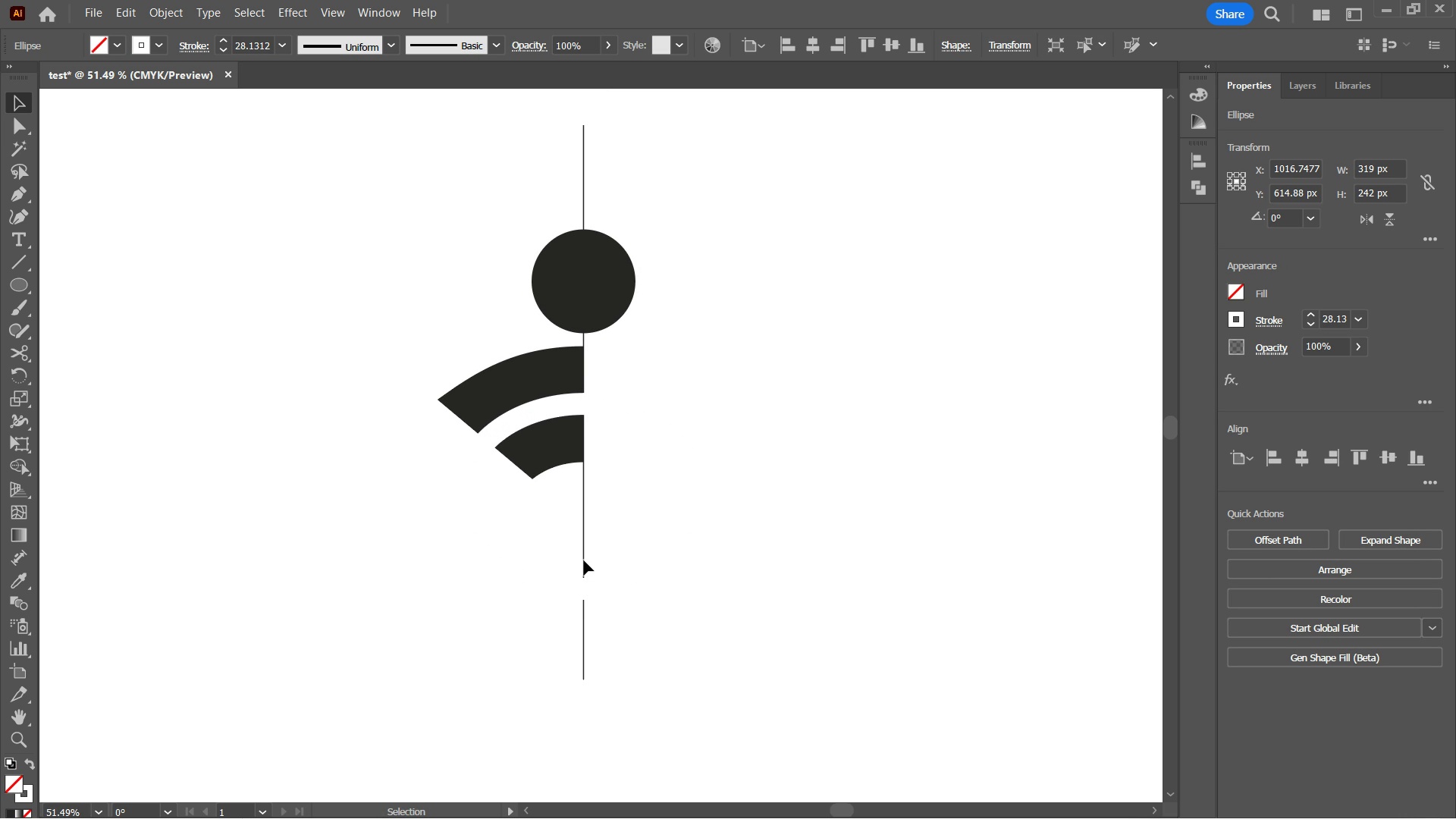 
key(ArrowUp)
 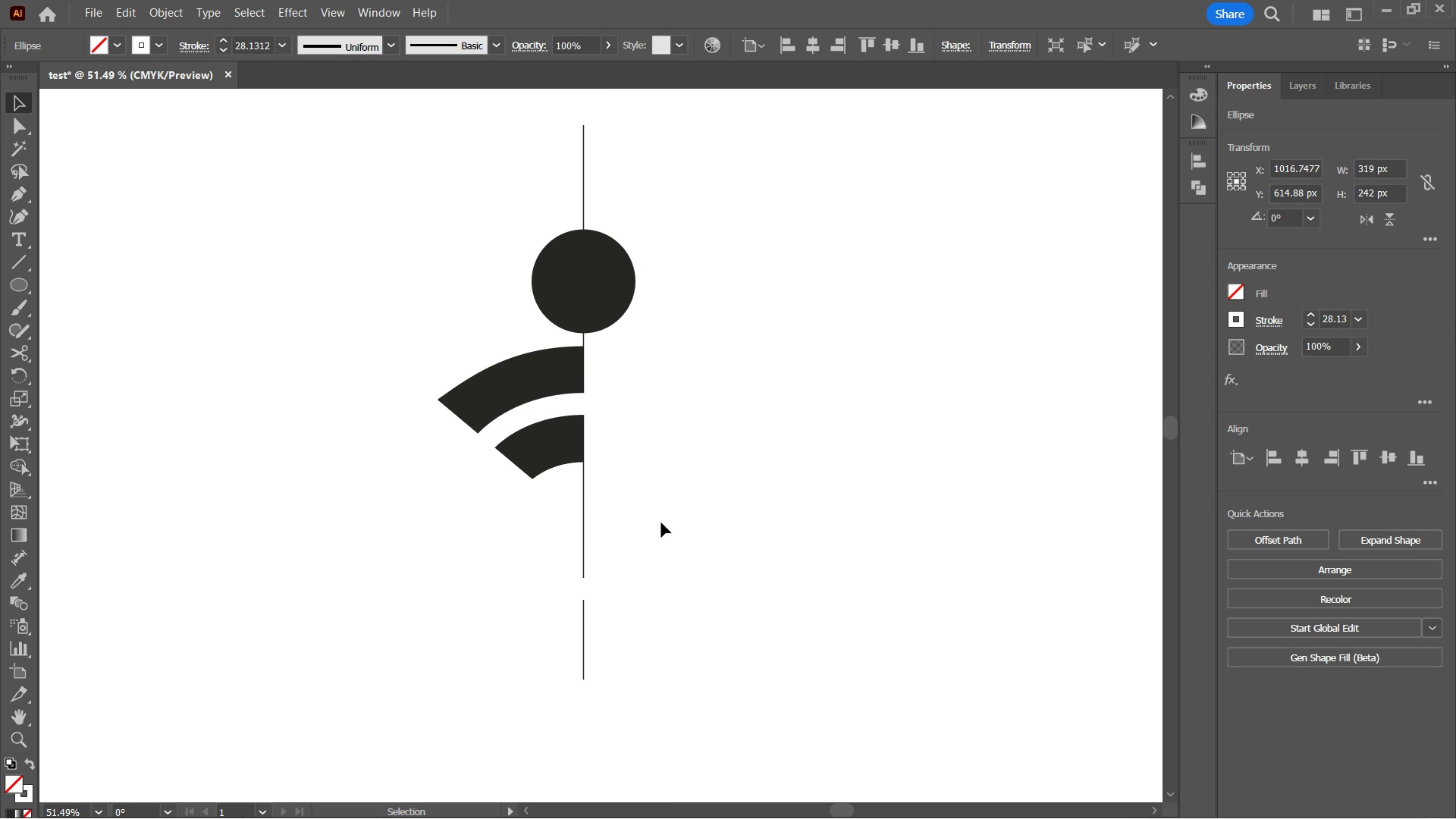 
wait(7.06)
 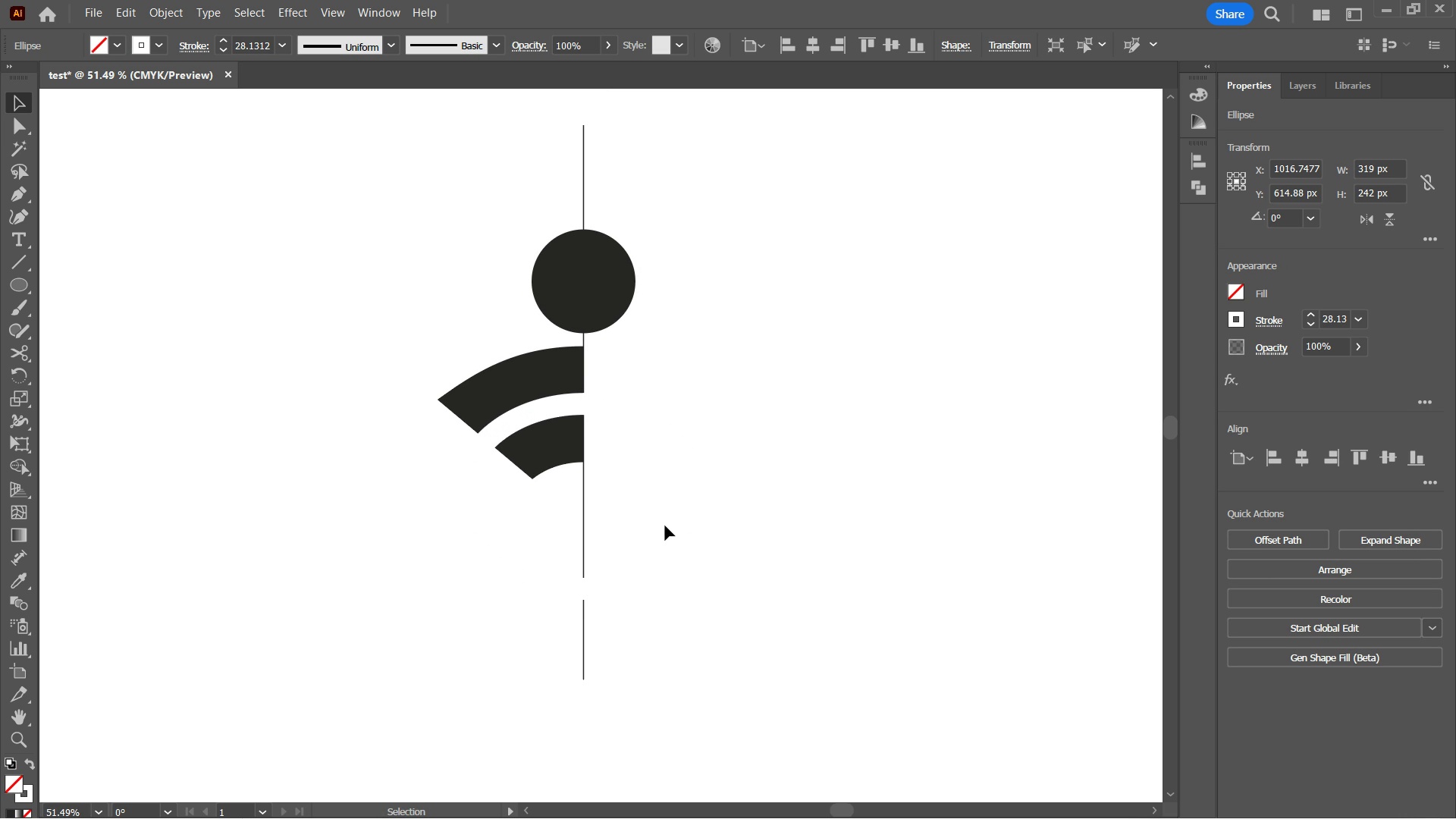 
left_click([534, 475])
 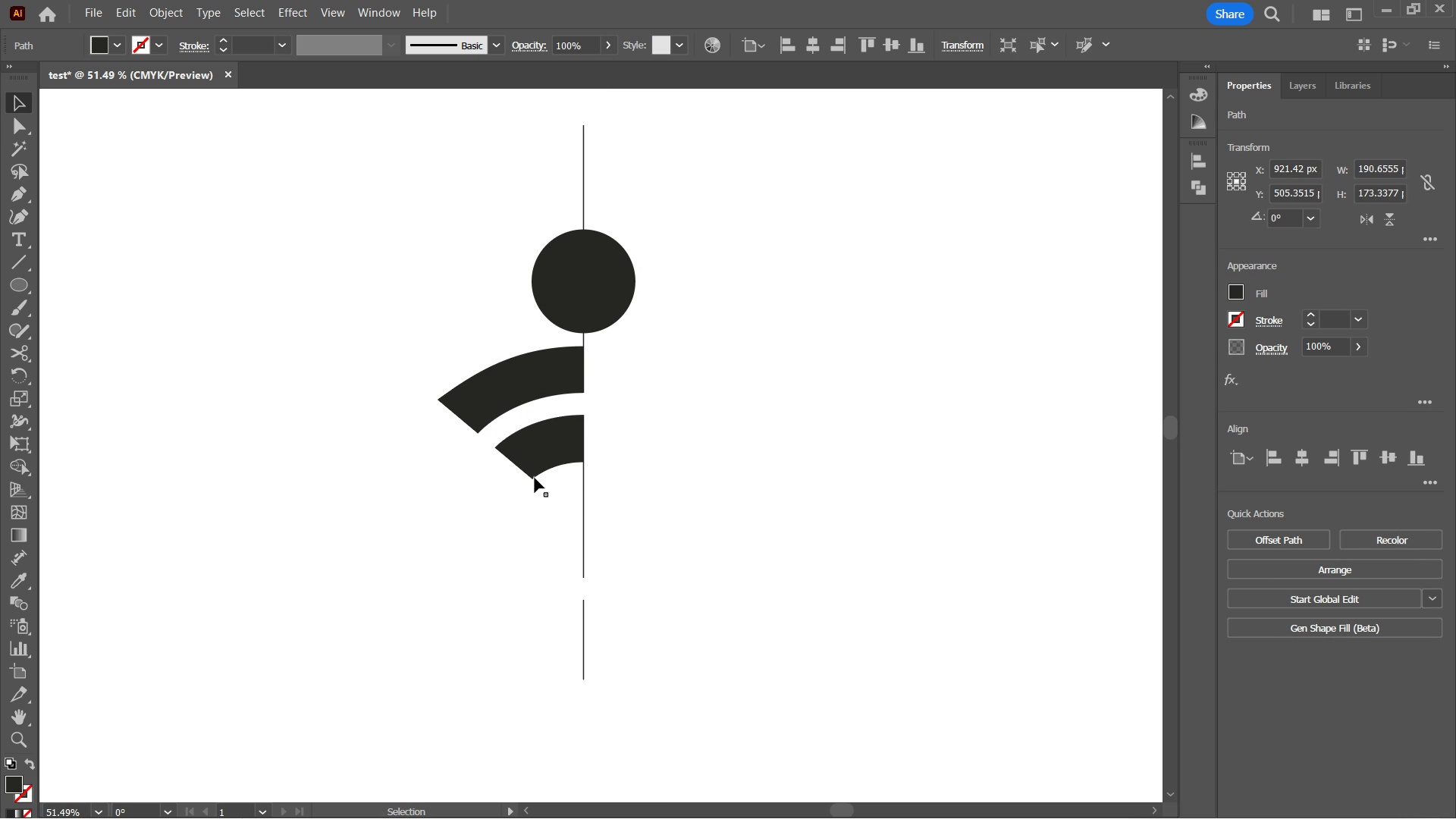 
key(Control+ControlLeft)
 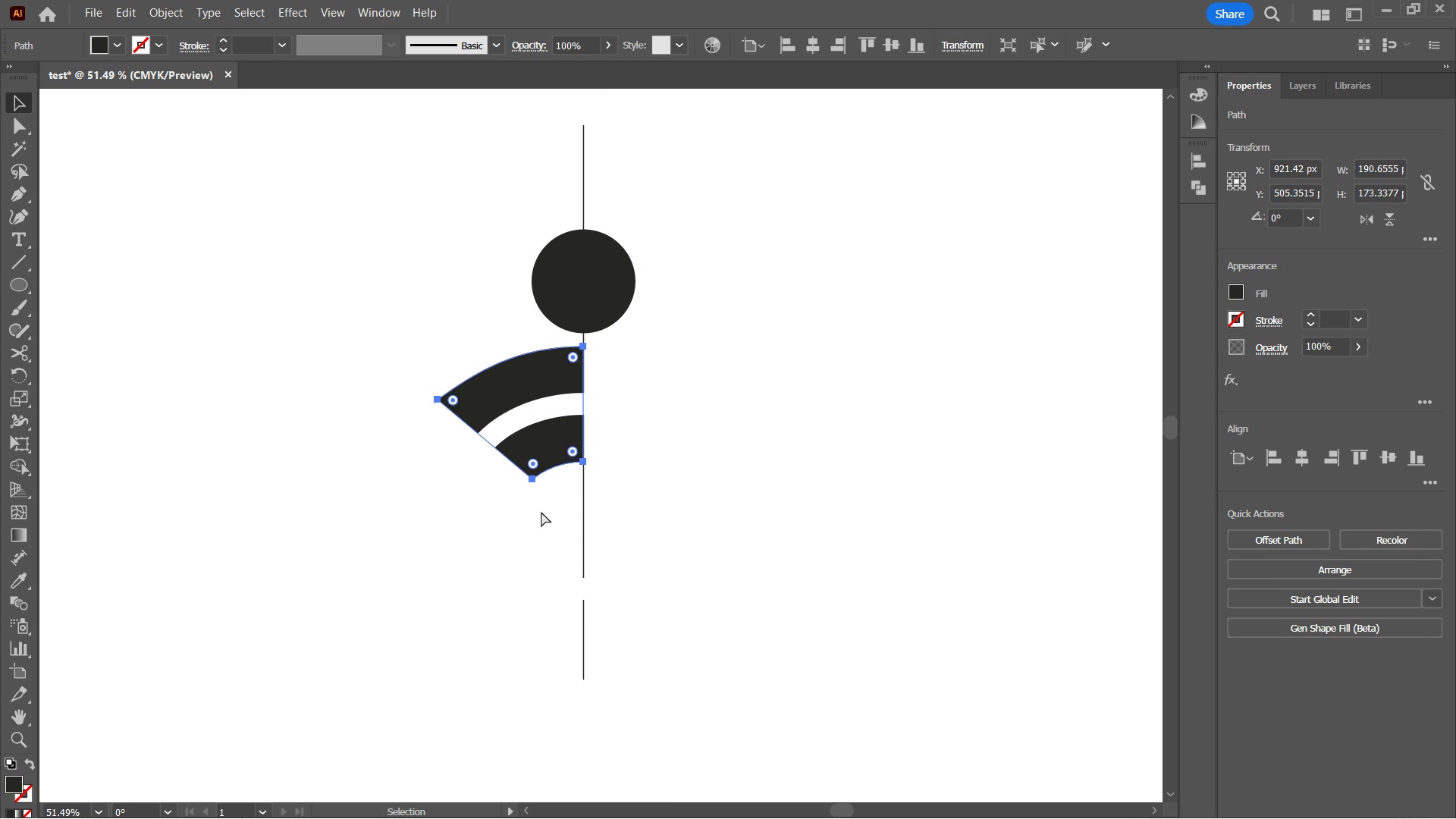 
key(Control+H)
 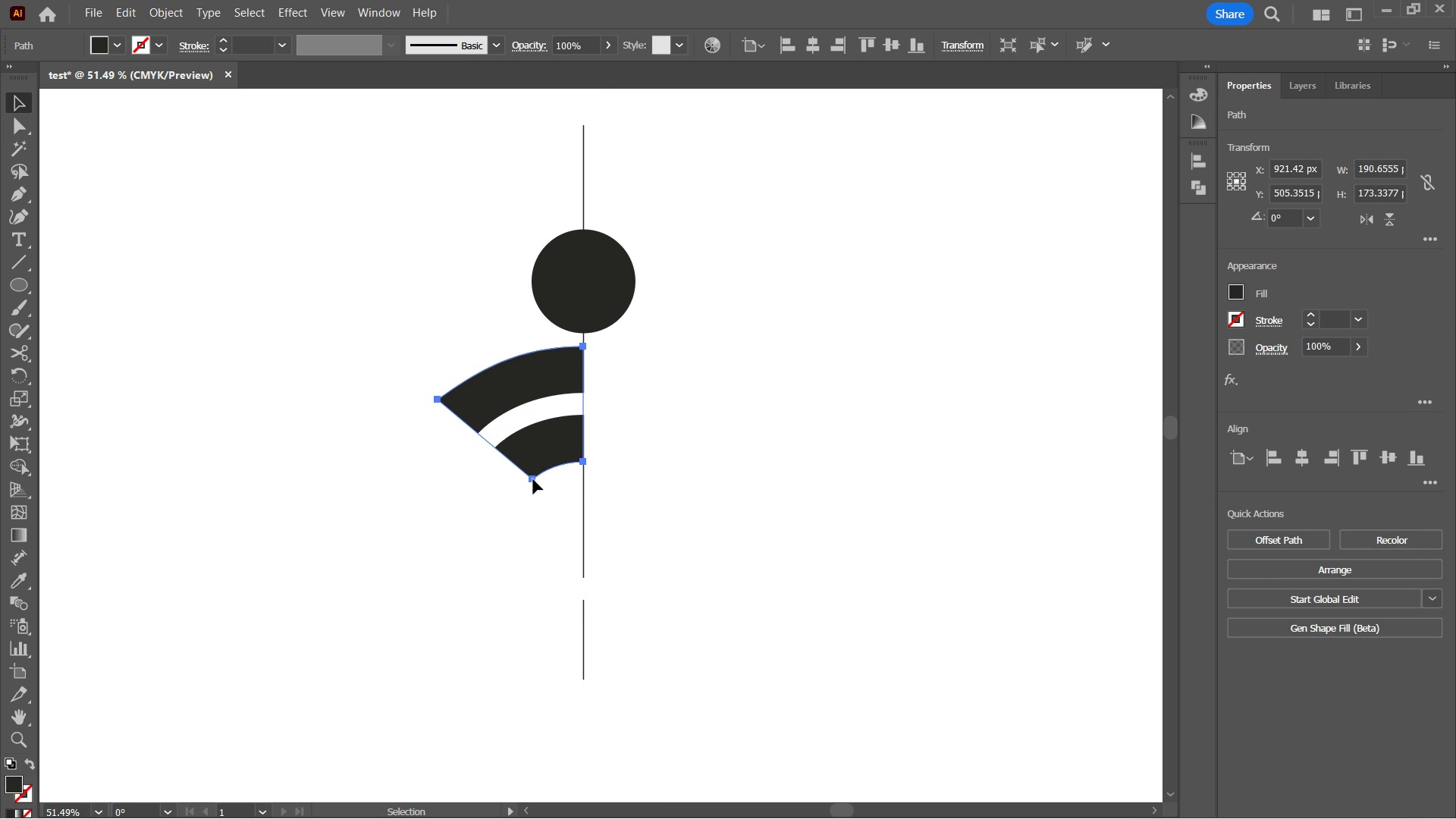 
left_click([533, 479])
 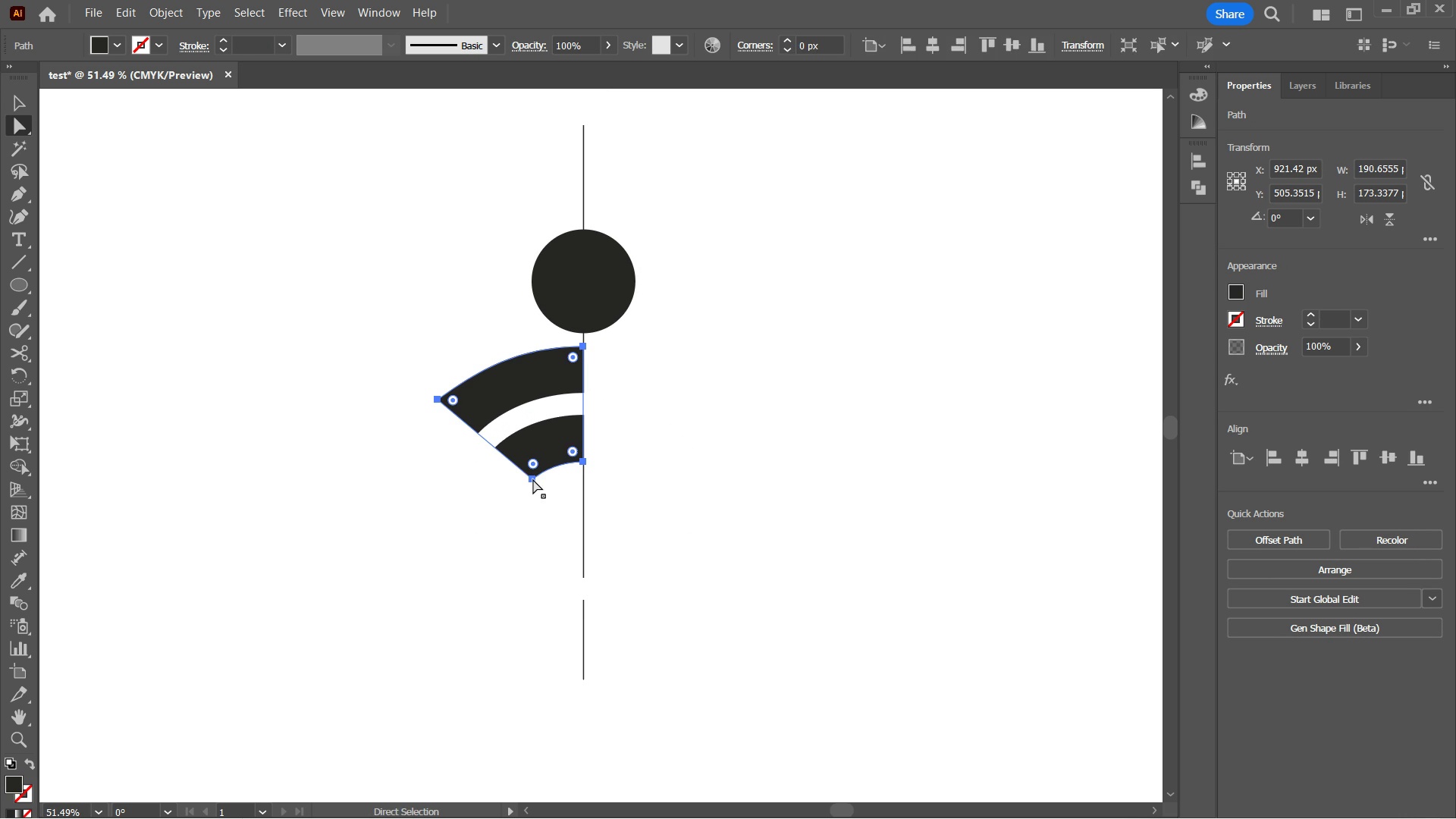 
key(A)
 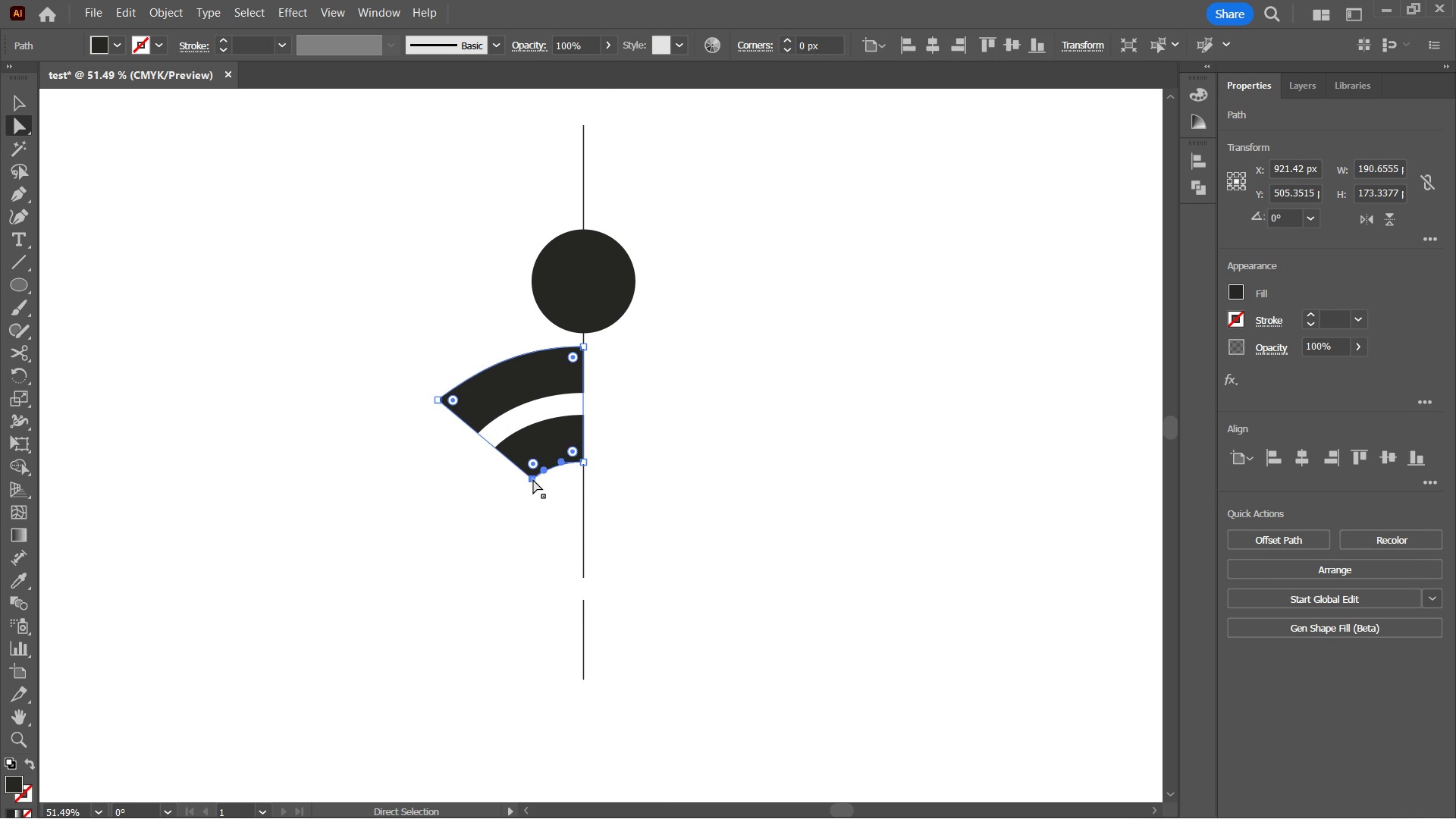 
left_click([533, 479])
 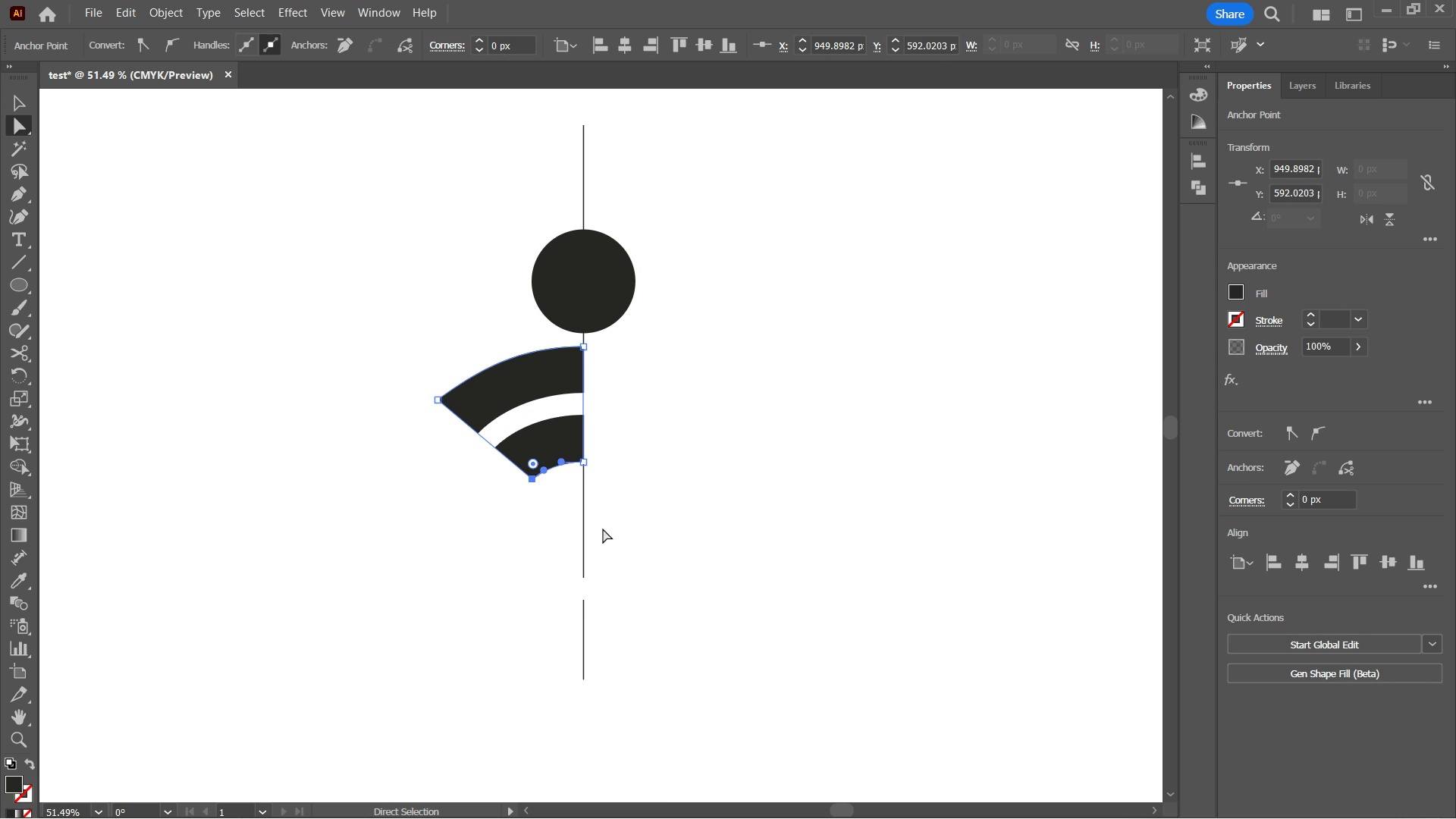 
key(Control+ControlLeft)
 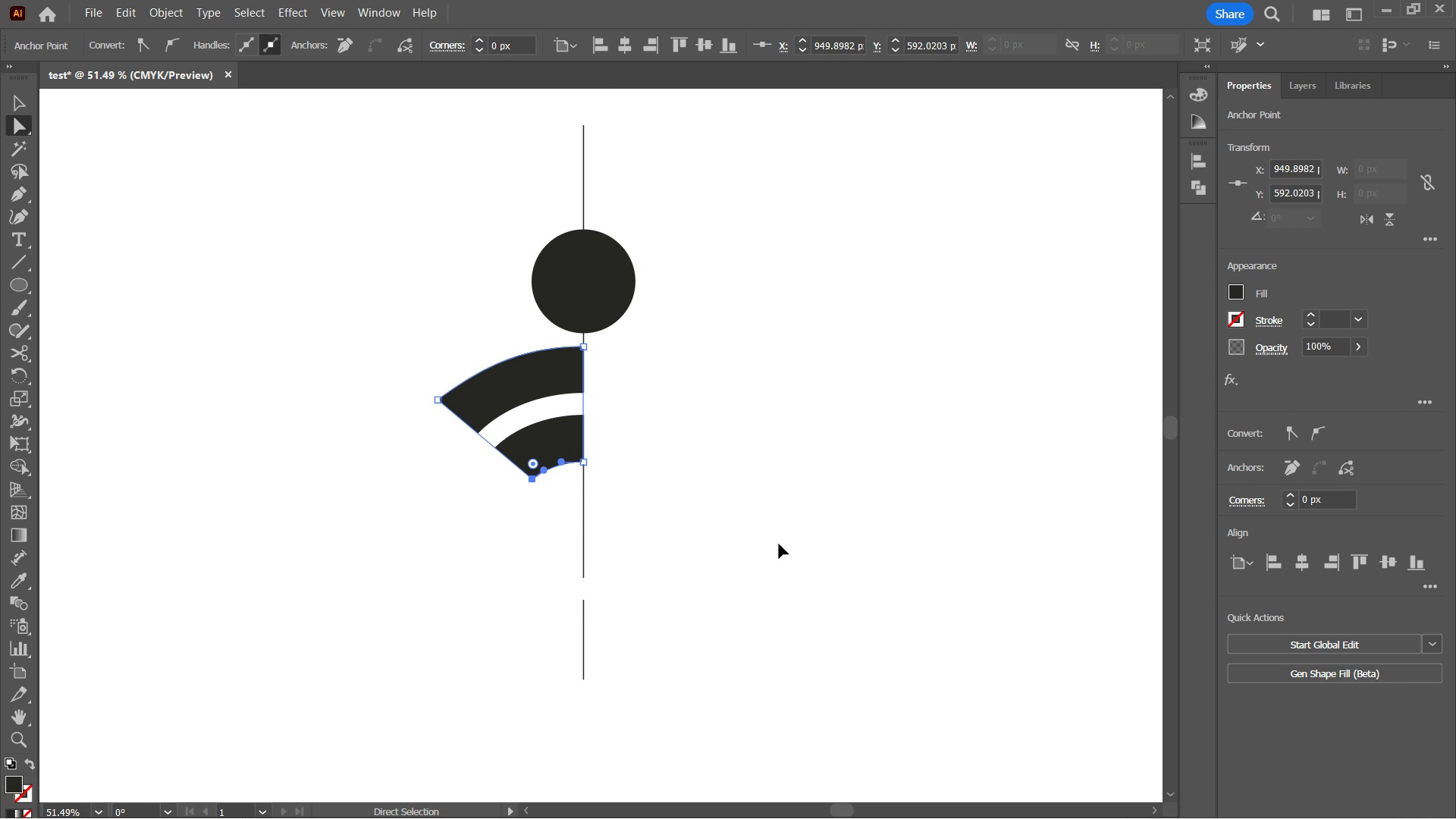 
key(Control+H)
 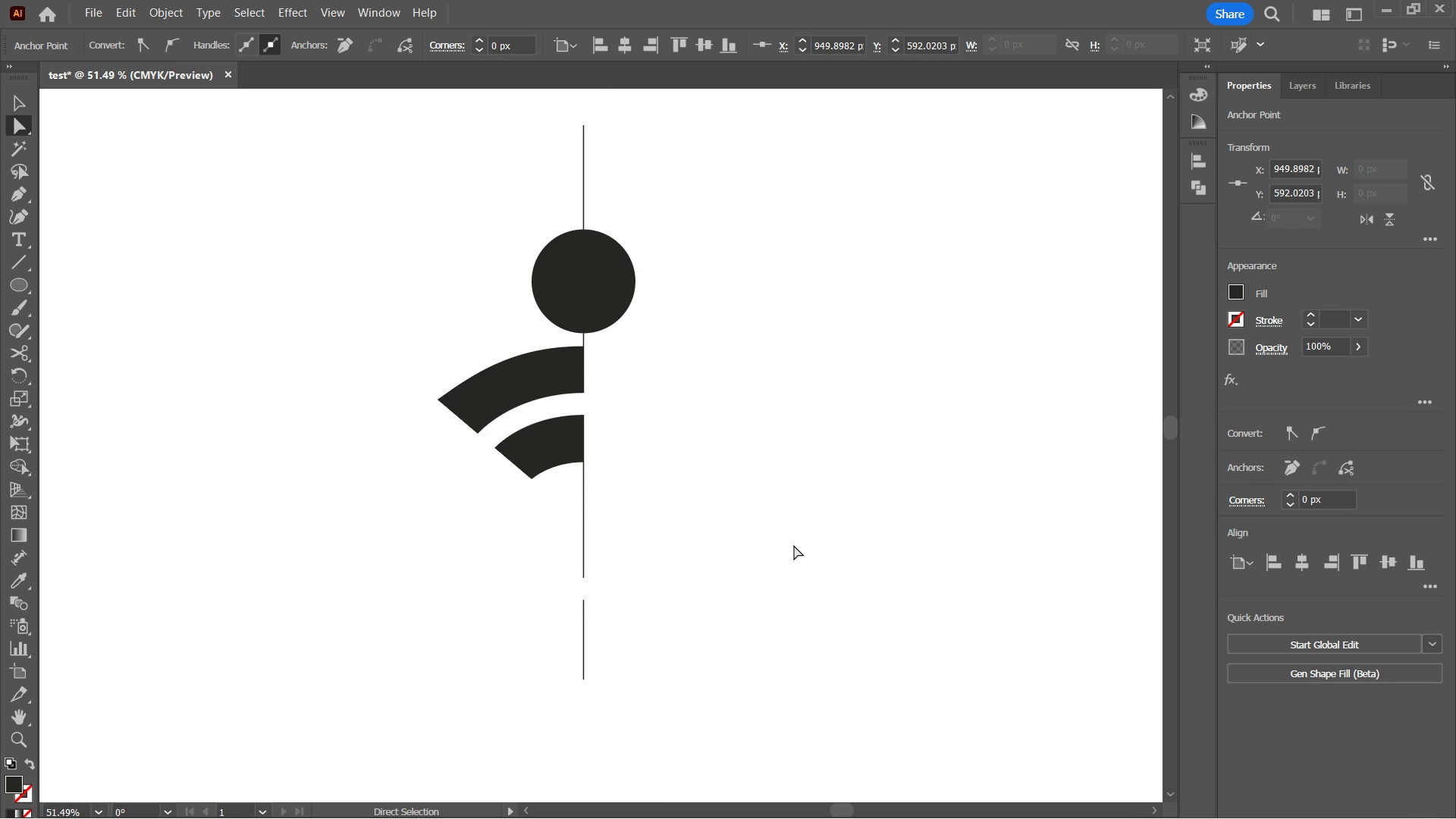 
key(ArrowLeft)
 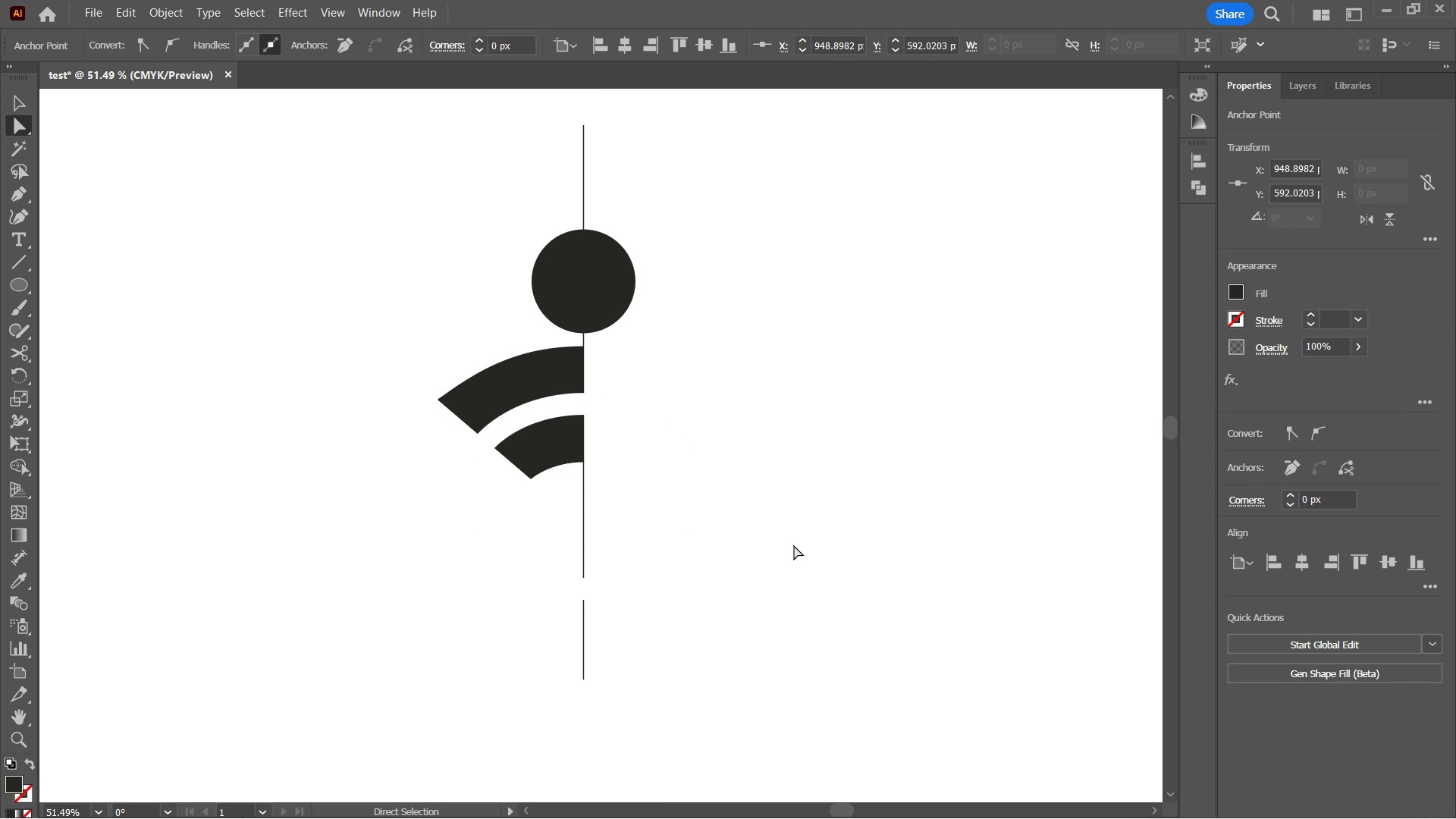 
key(ArrowLeft)
 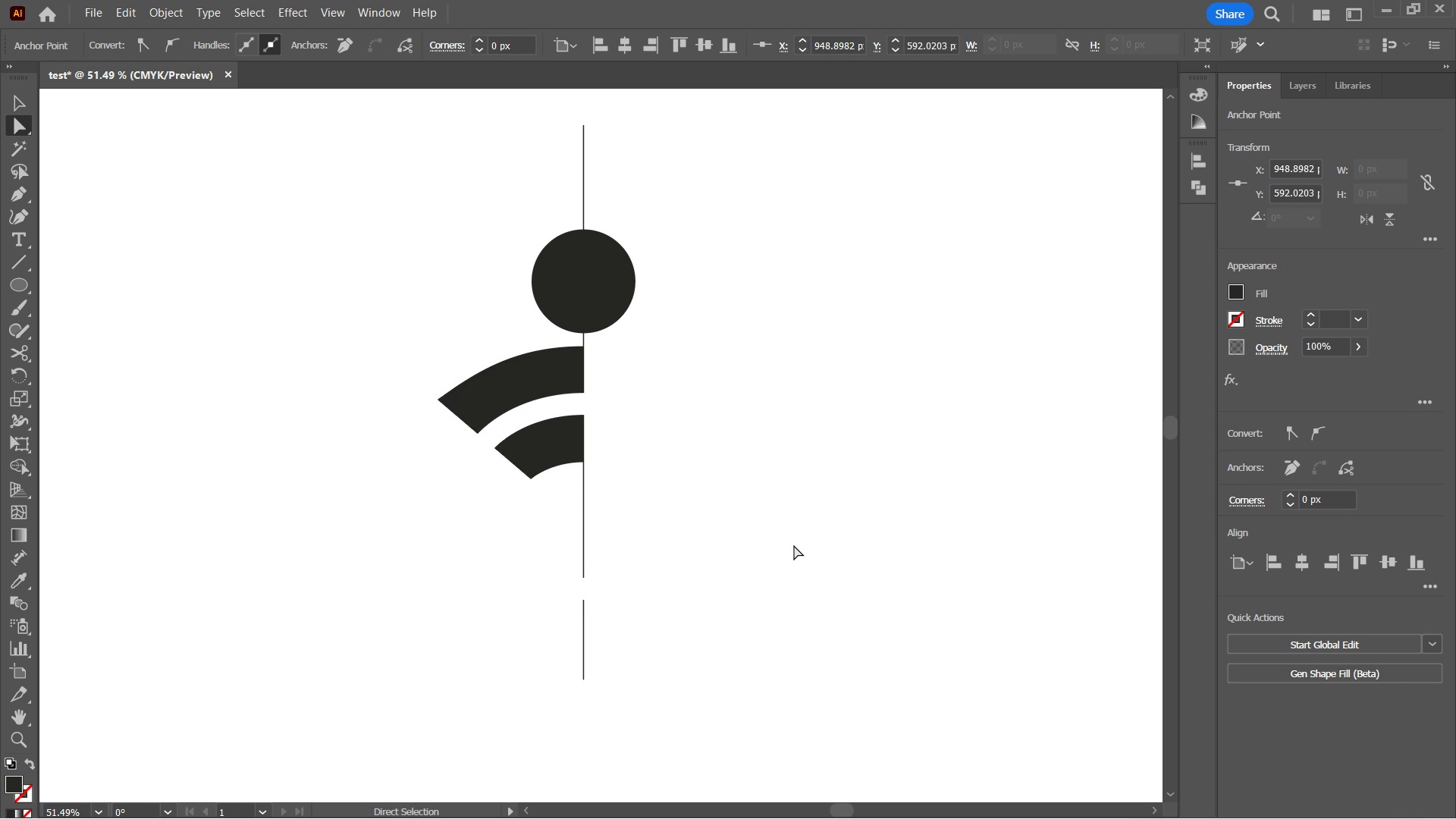 
key(ArrowLeft)
 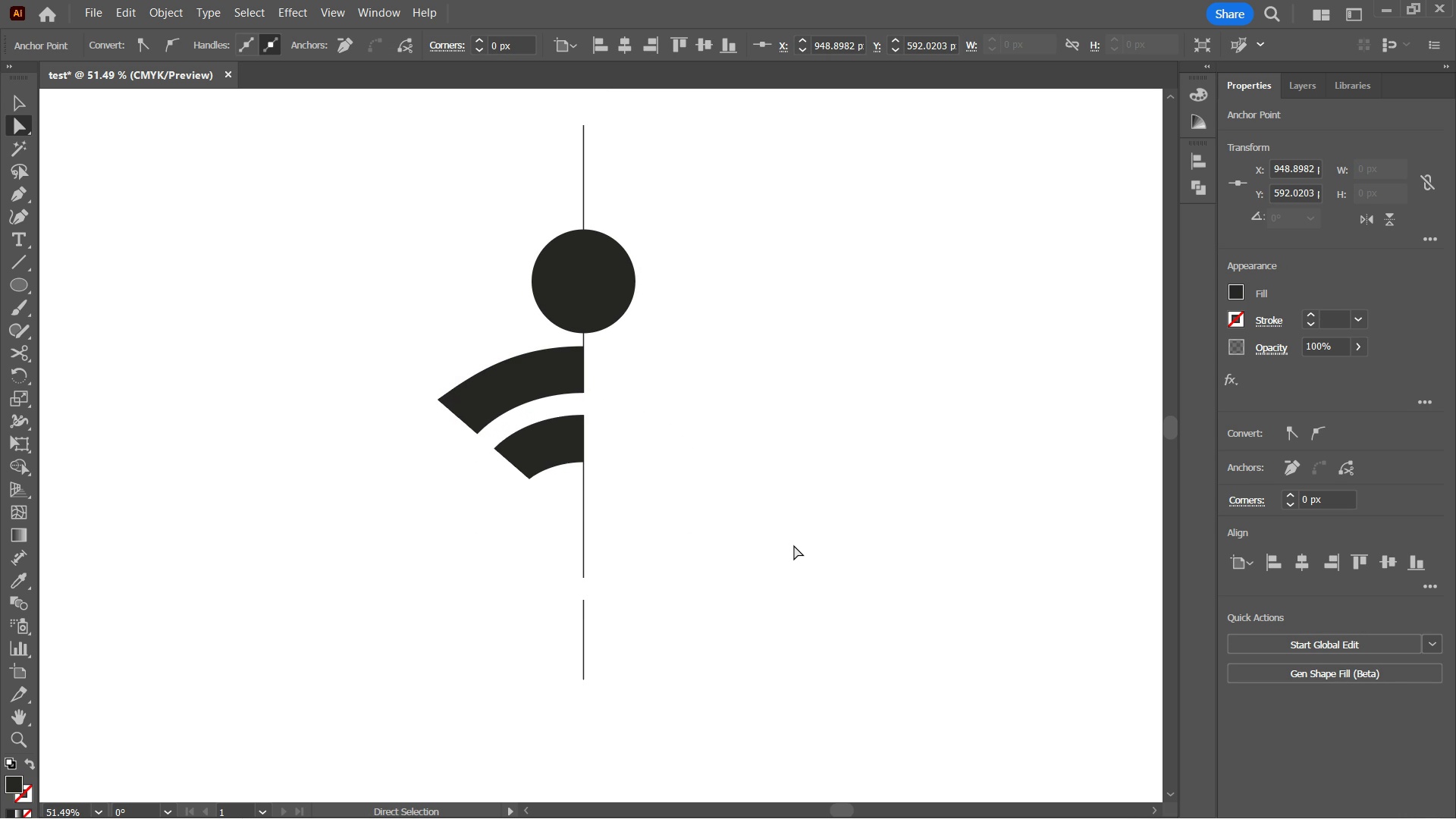 
key(ArrowLeft)
 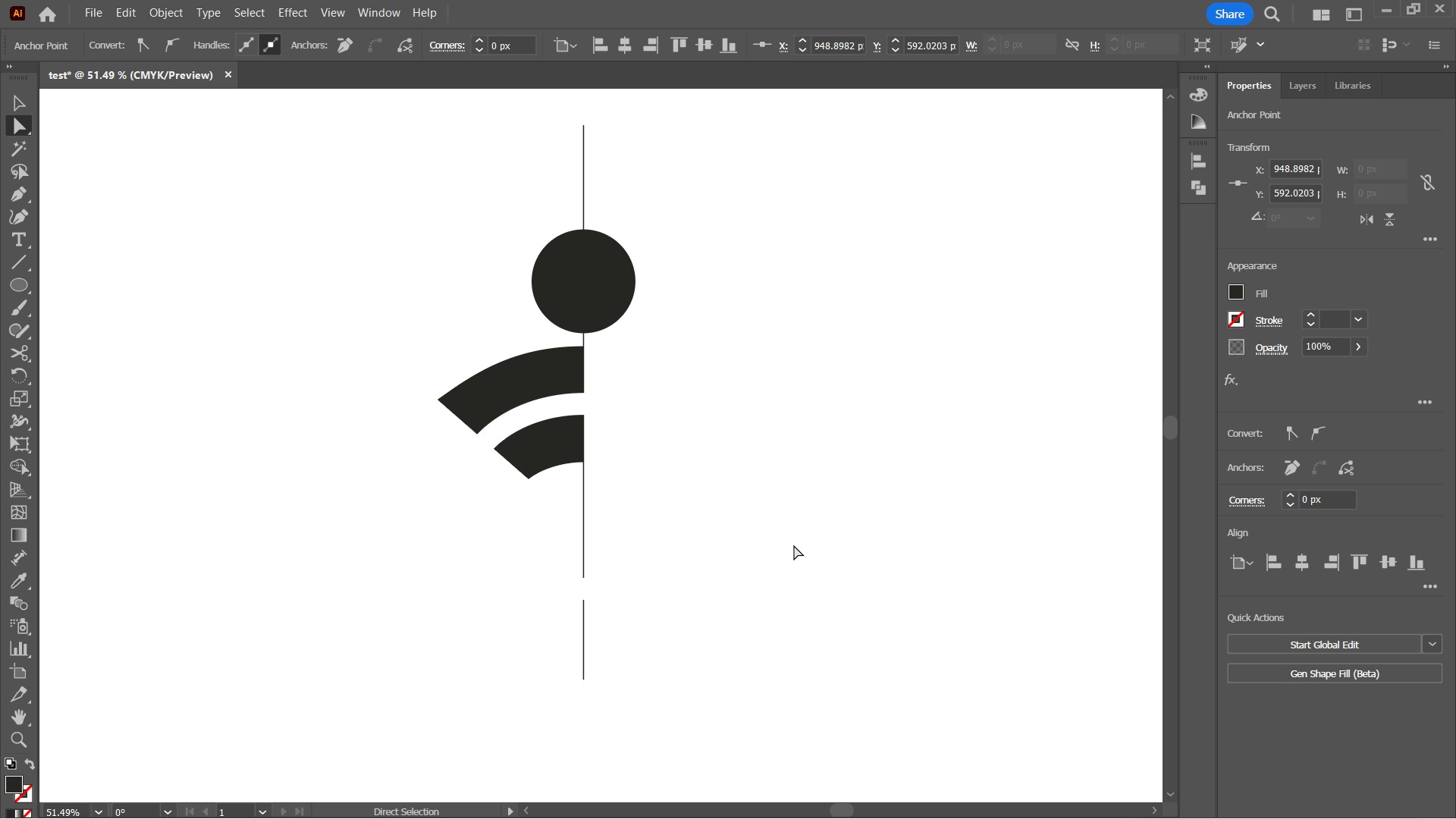 
key(ArrowLeft)
 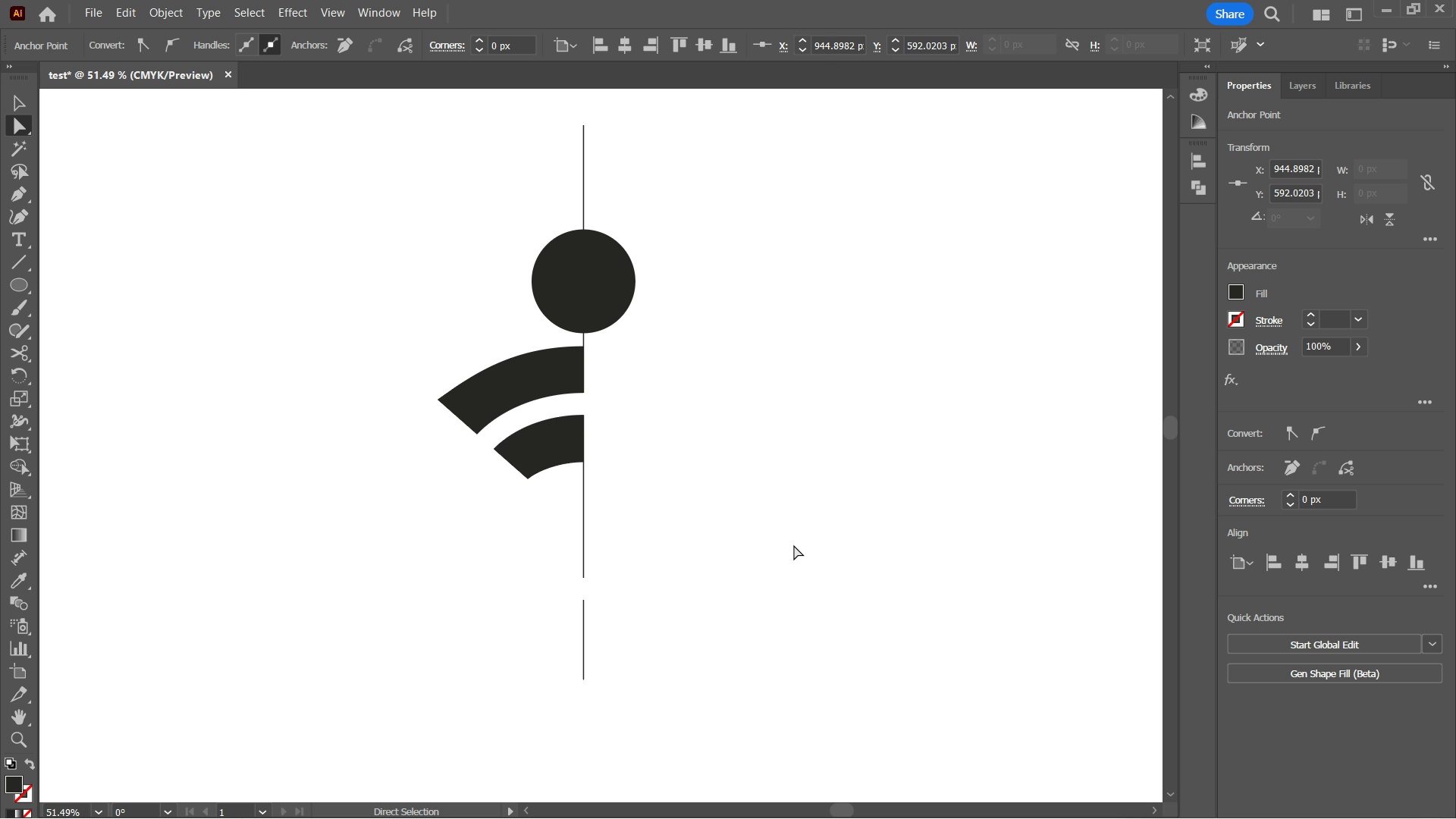 
key(ArrowLeft)
 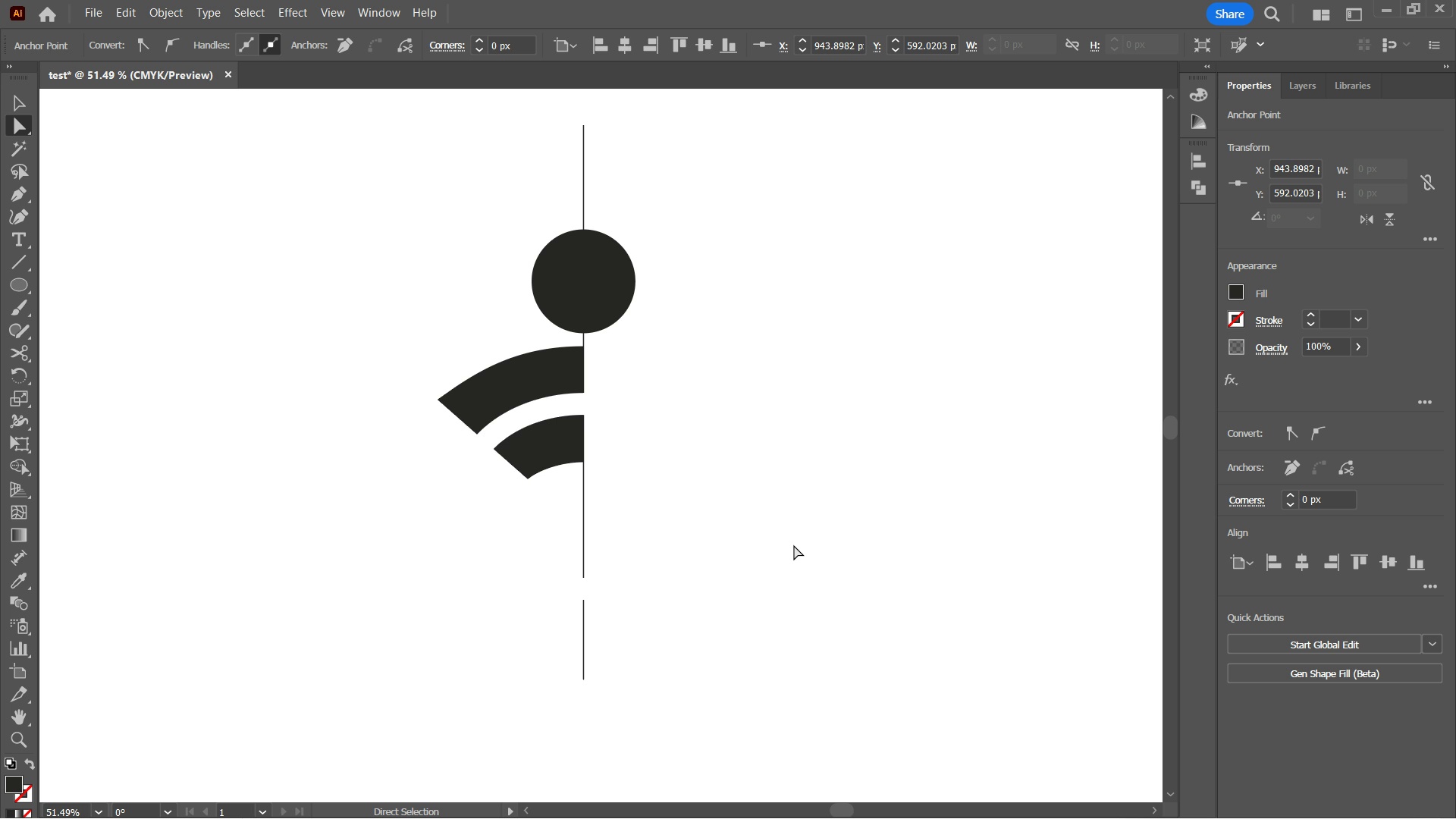 
key(ArrowRight)
 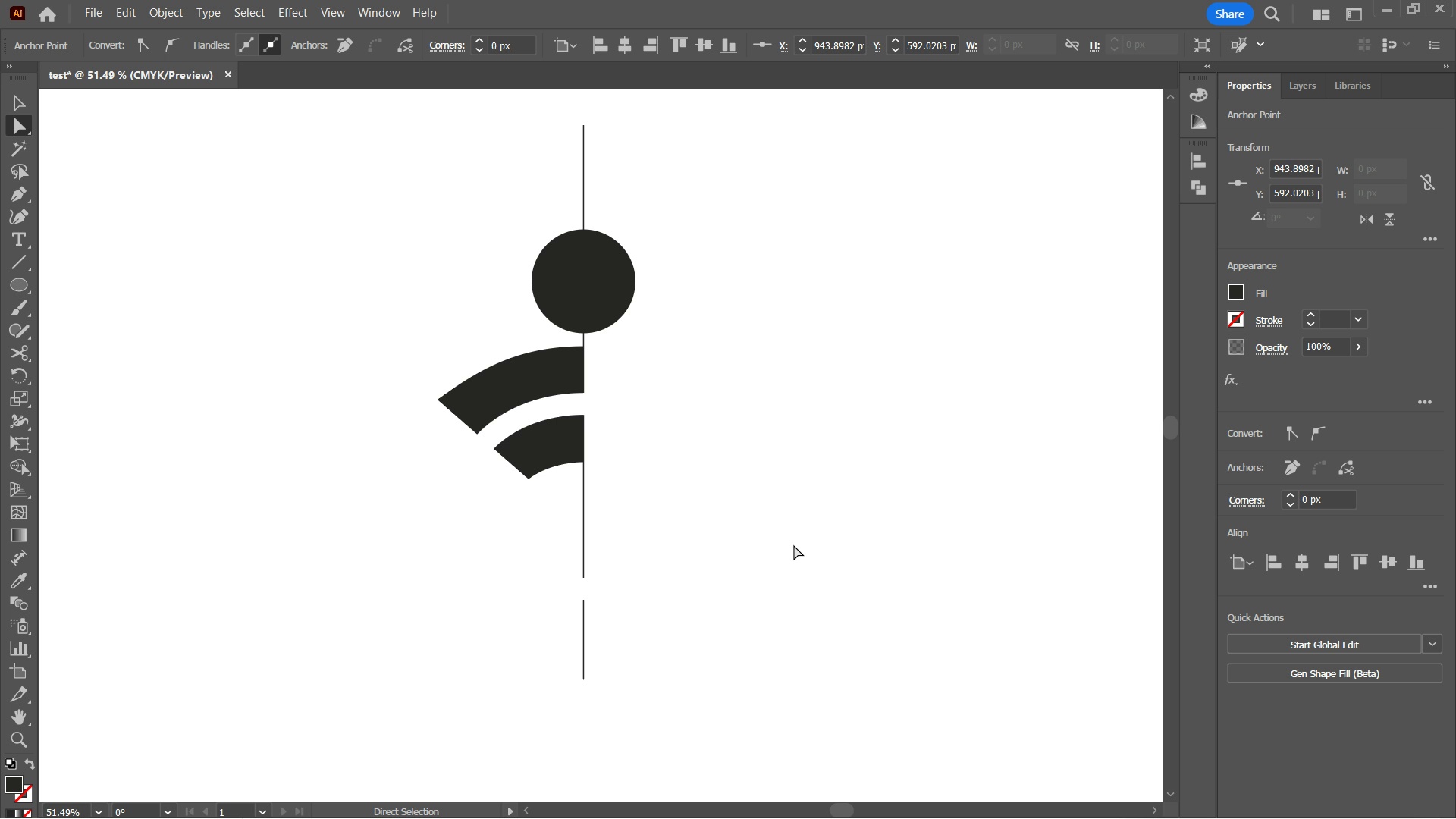 
key(ArrowRight)
 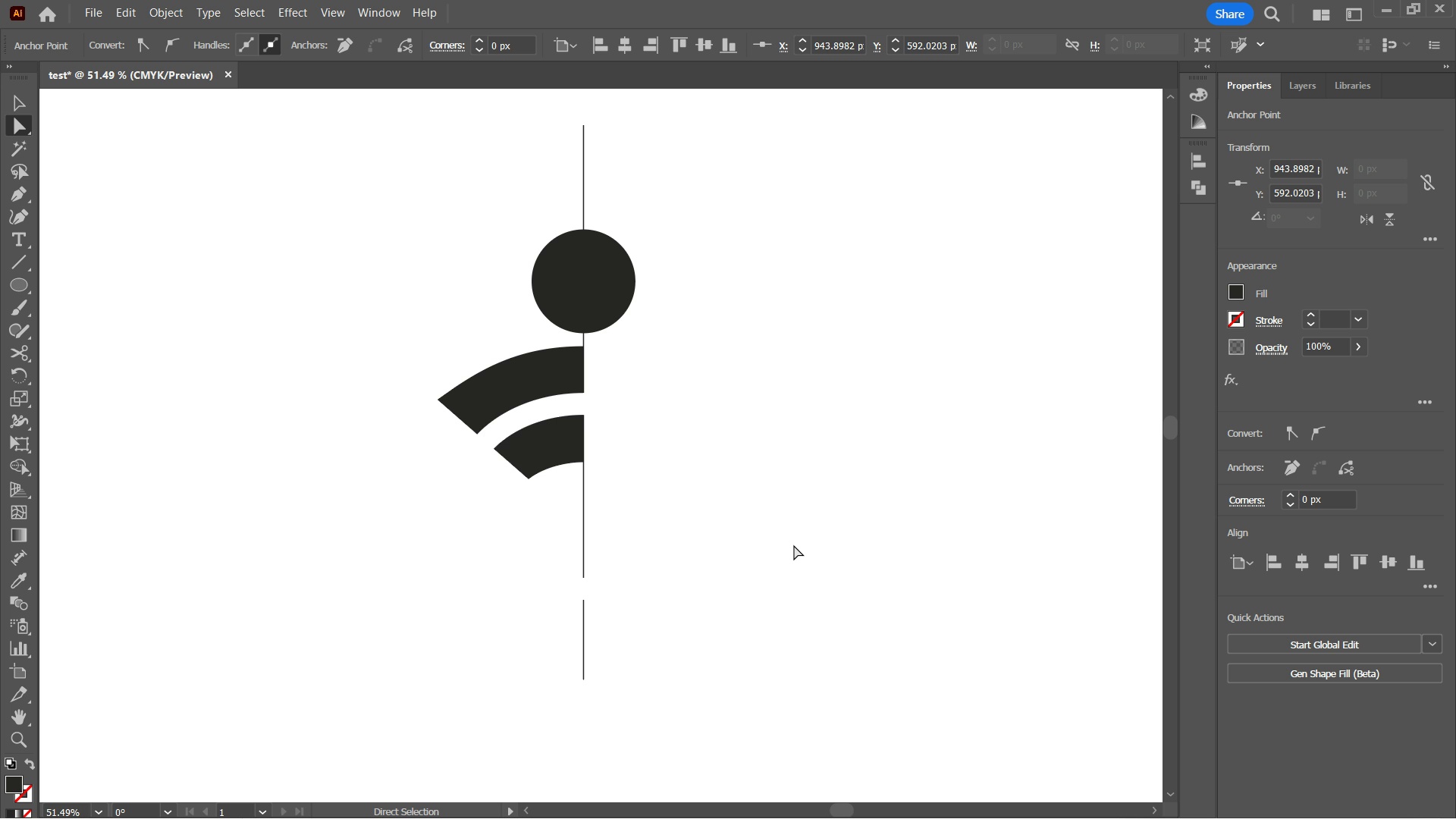 
key(ArrowLeft)
 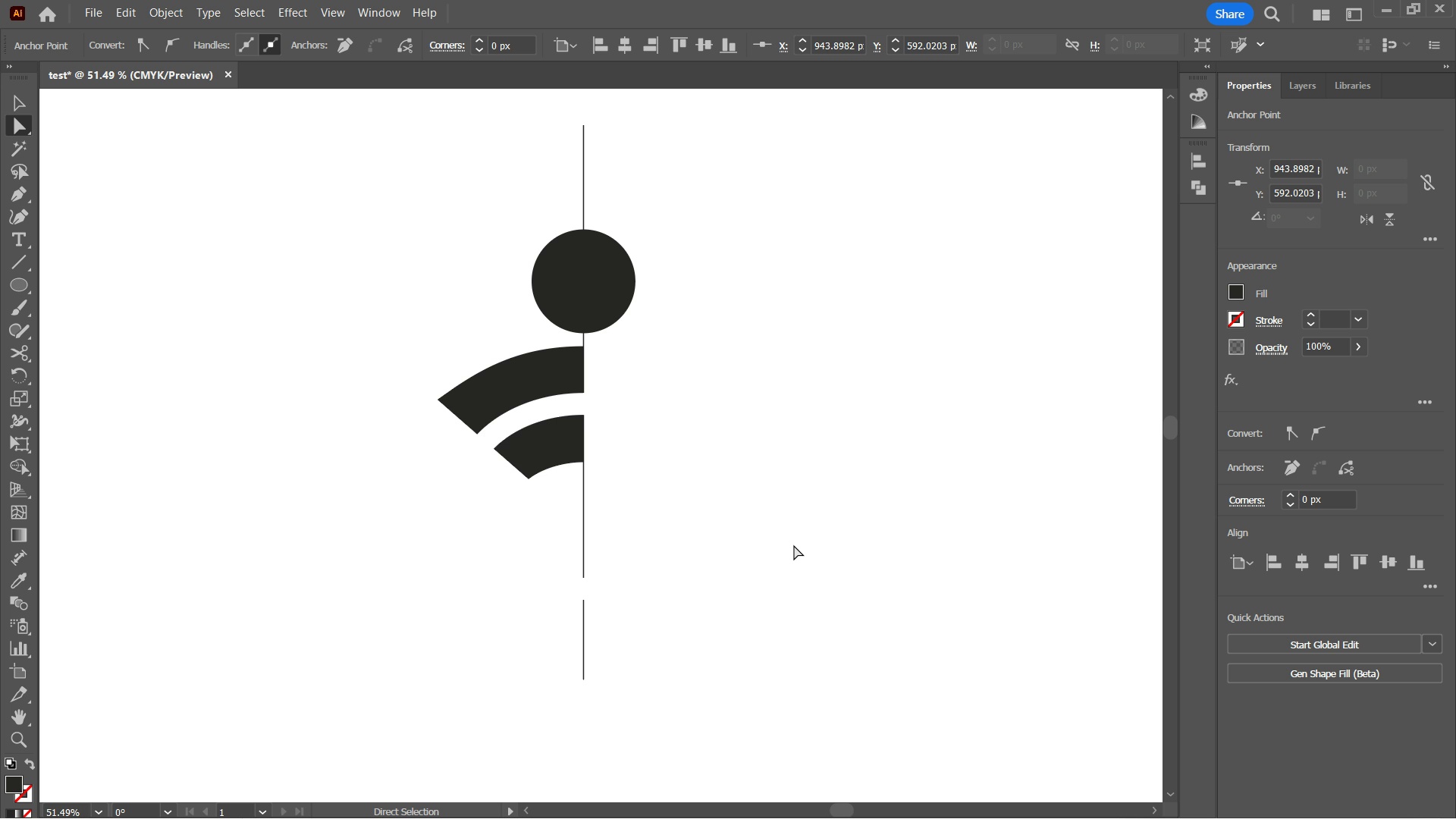 
key(ArrowLeft)
 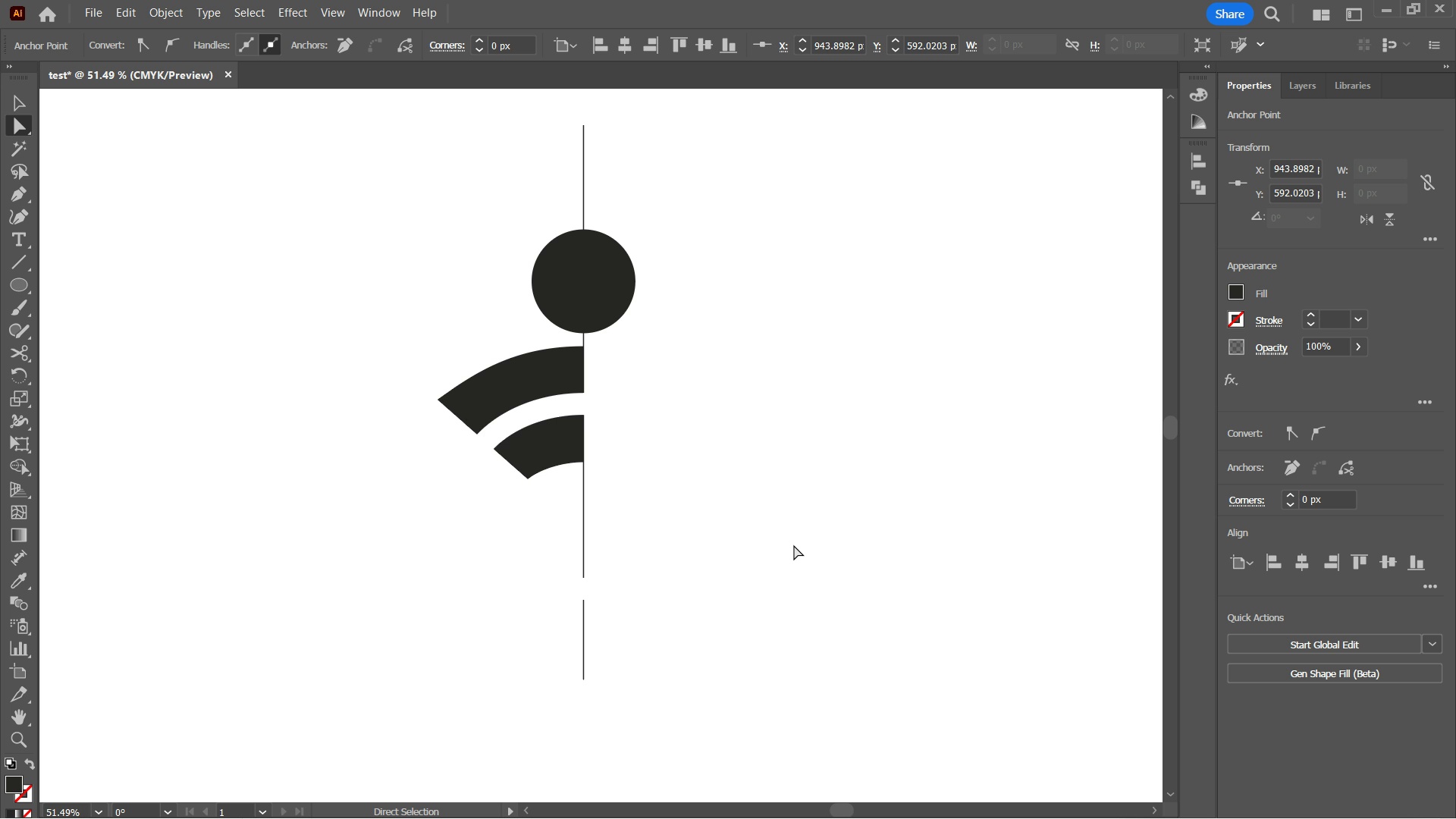 
key(ArrowLeft)
 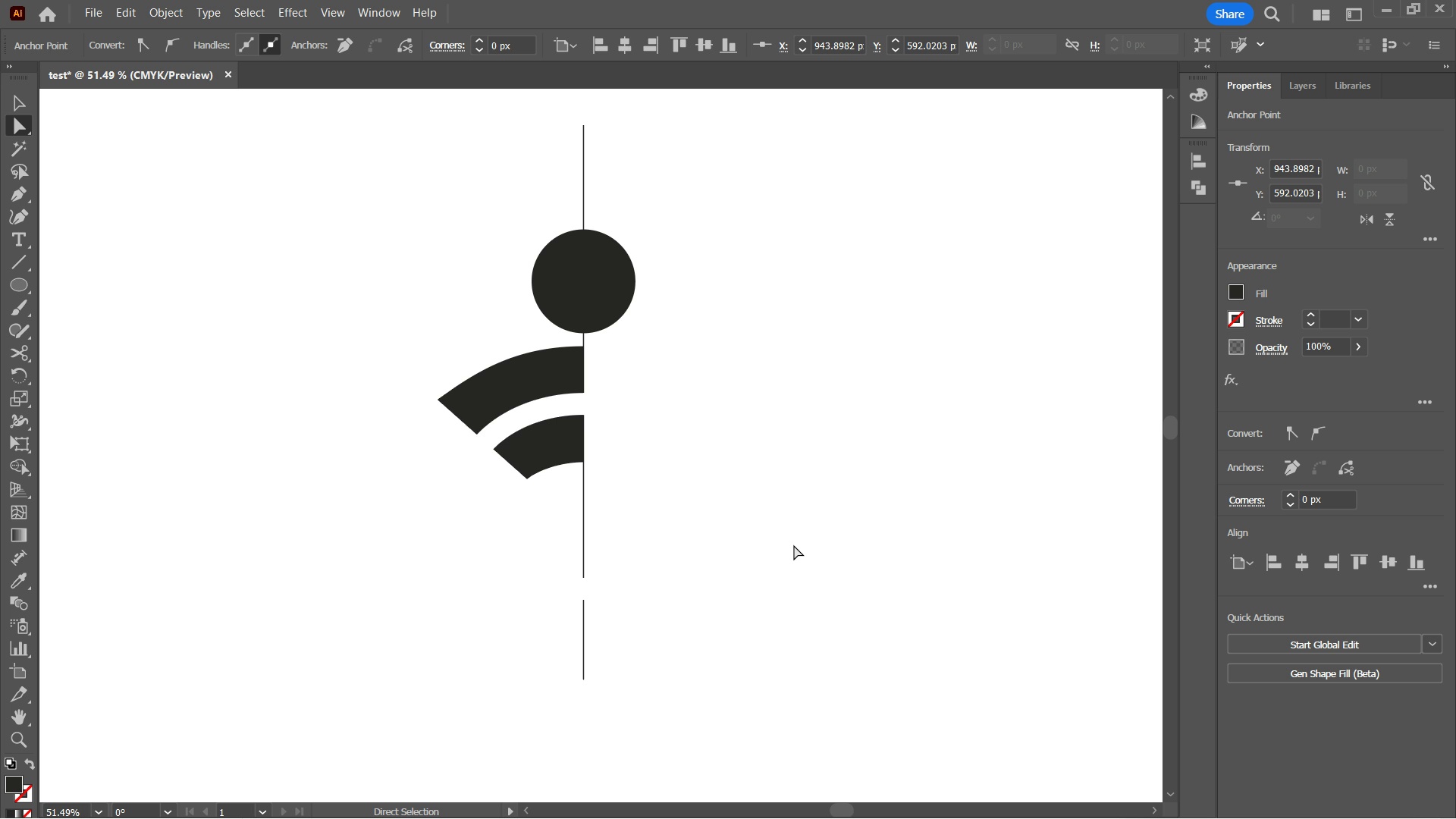 
key(ArrowRight)
 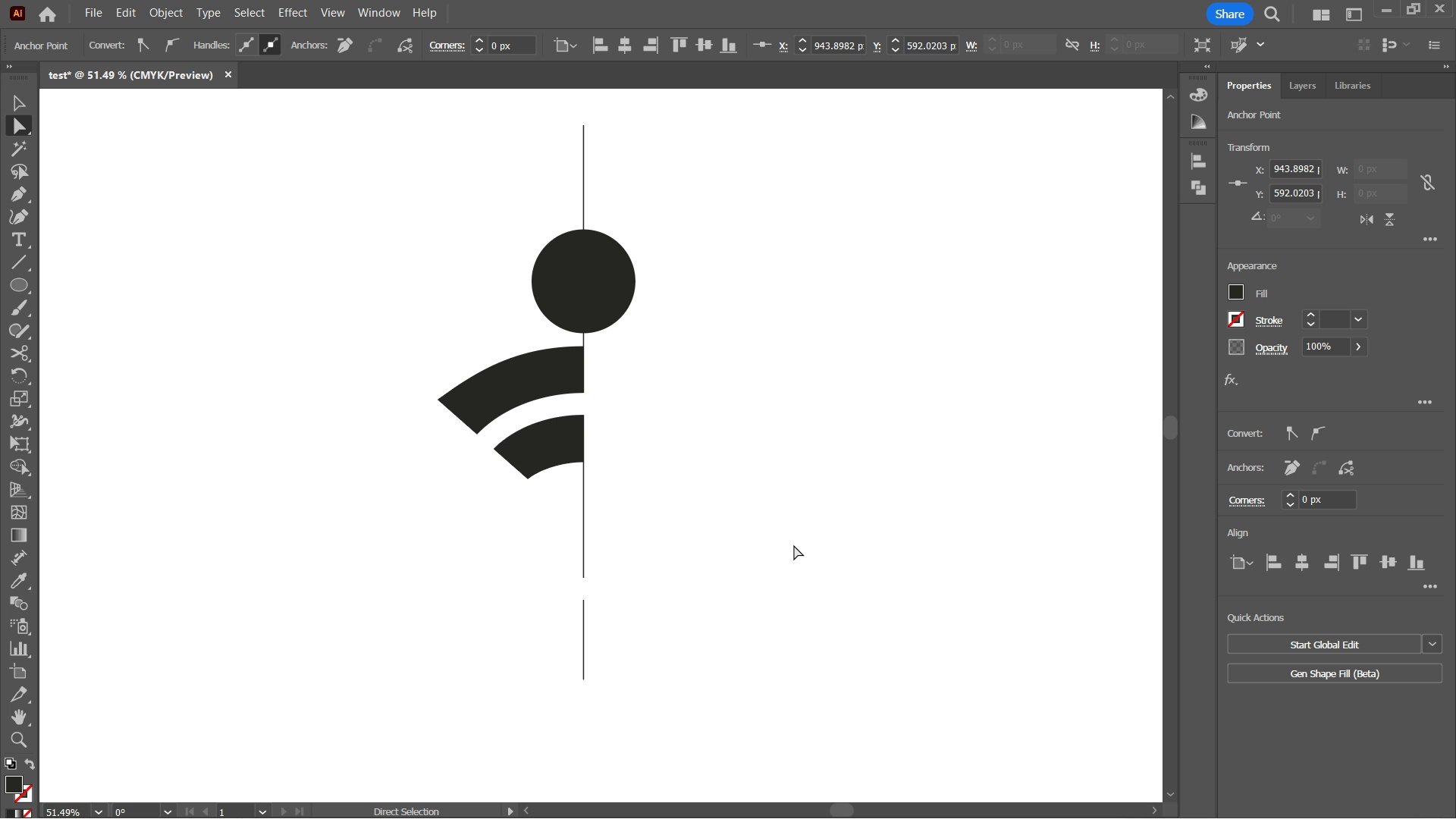 
key(ArrowRight)
 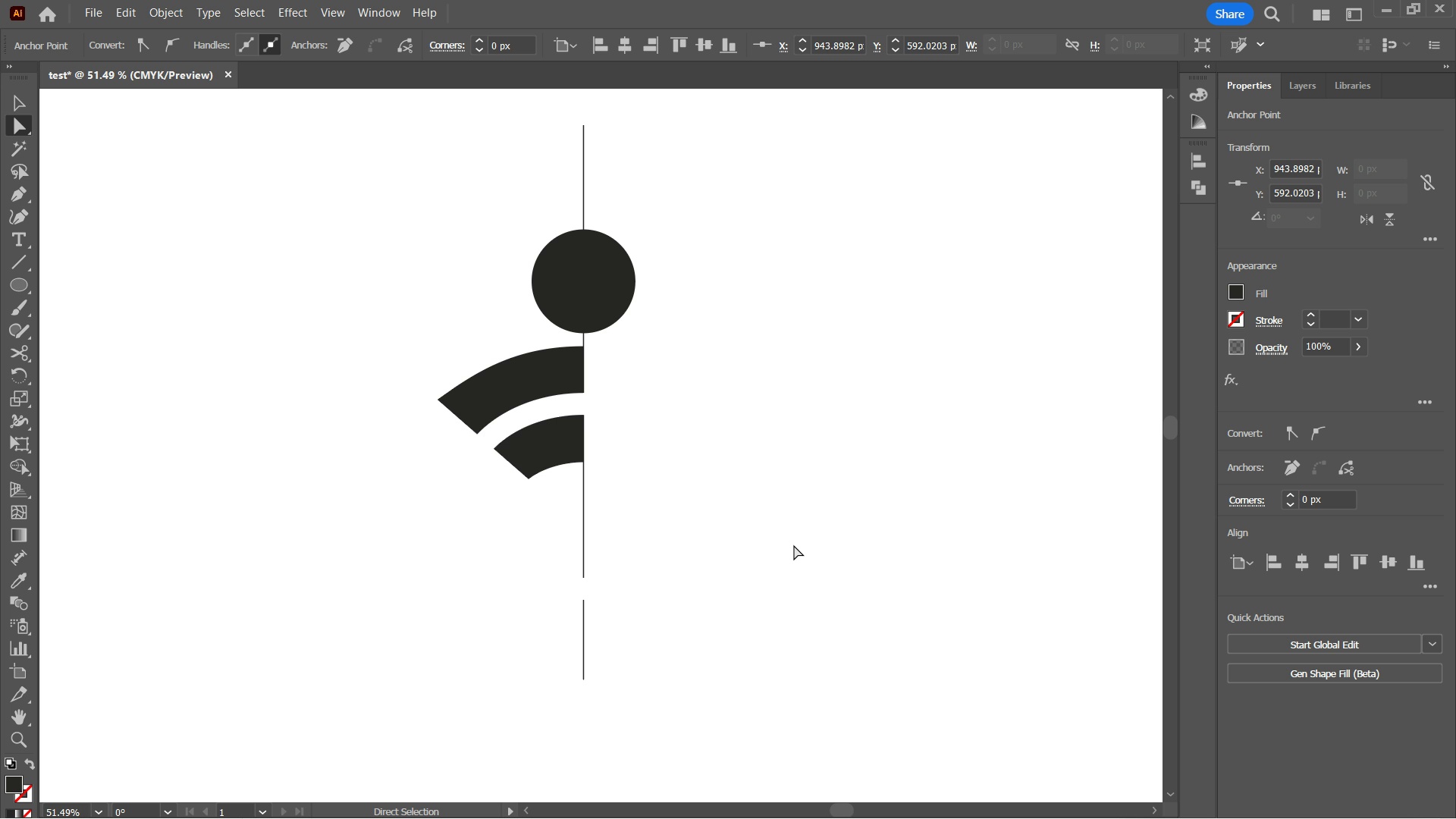 
key(ArrowRight)
 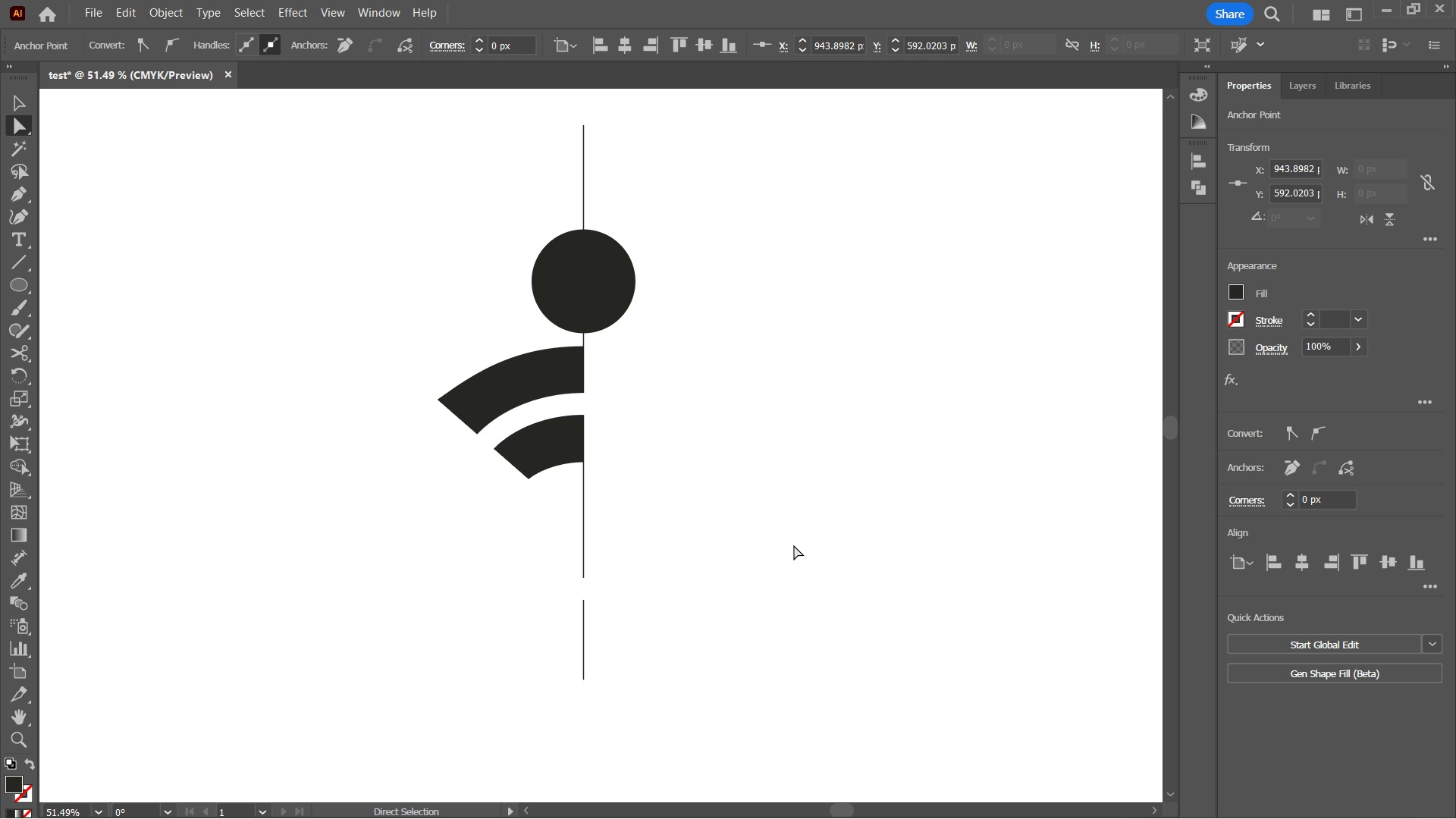 
key(ArrowLeft)
 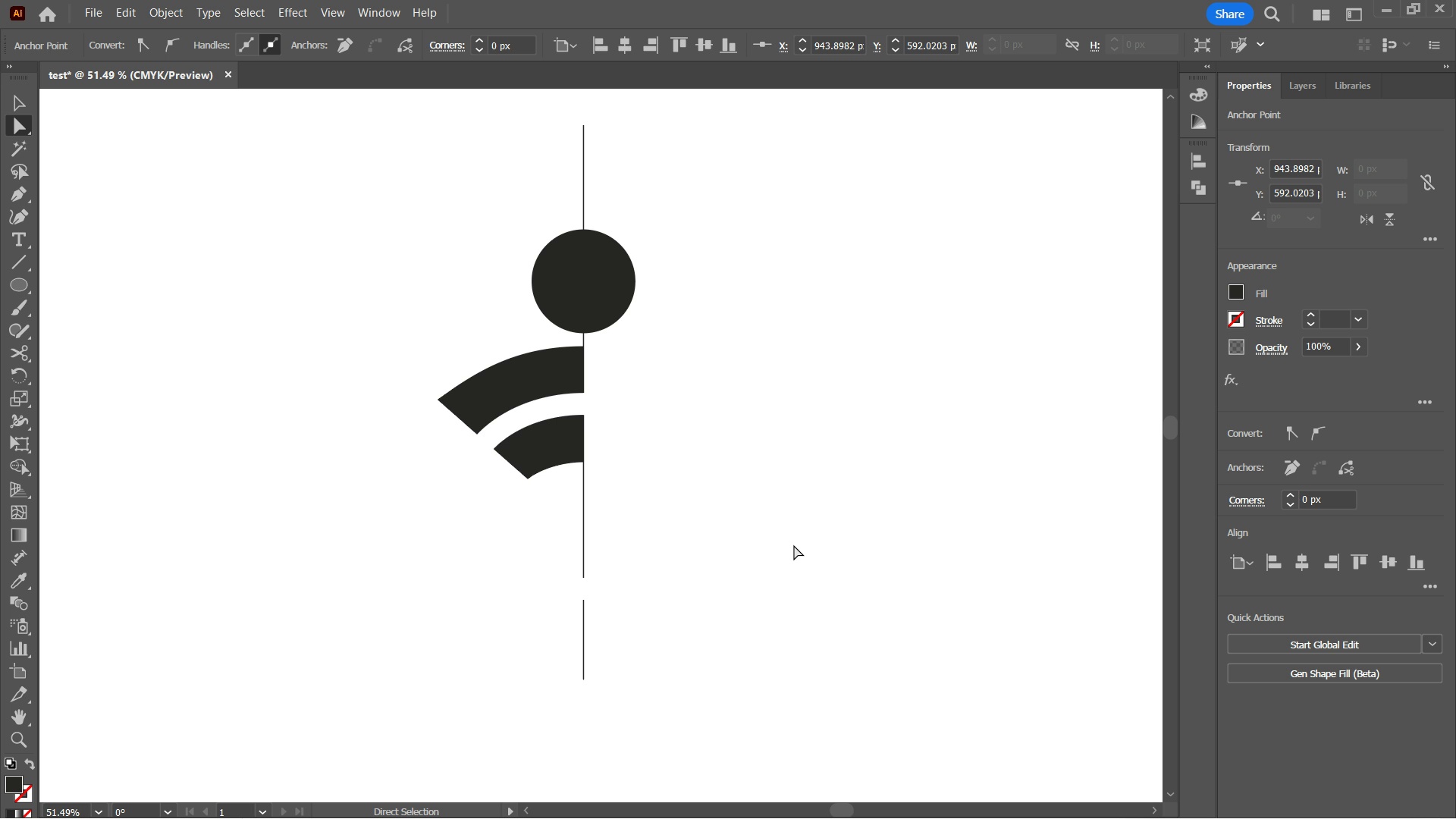 
key(ArrowLeft)
 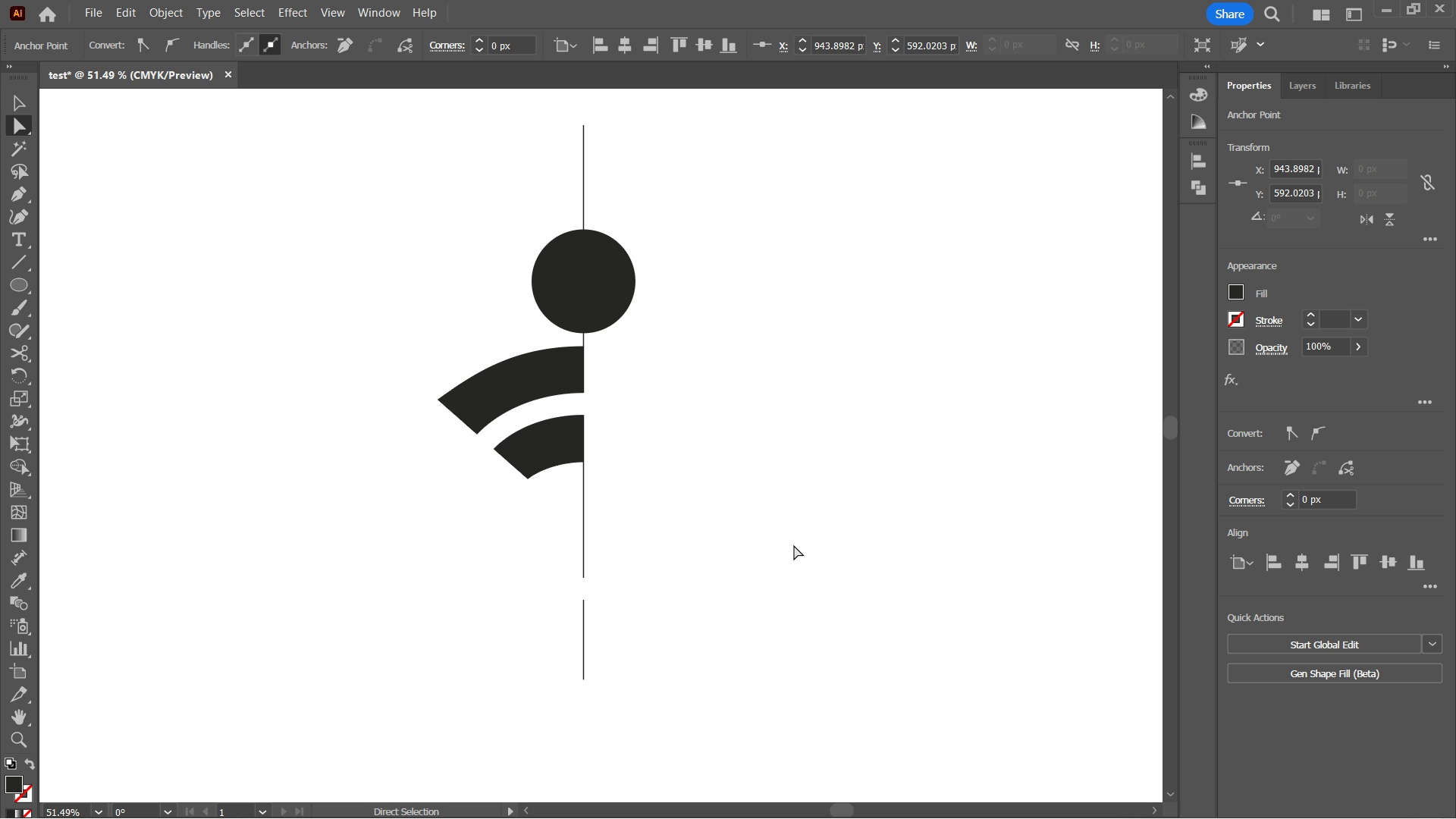 
key(ArrowRight)
 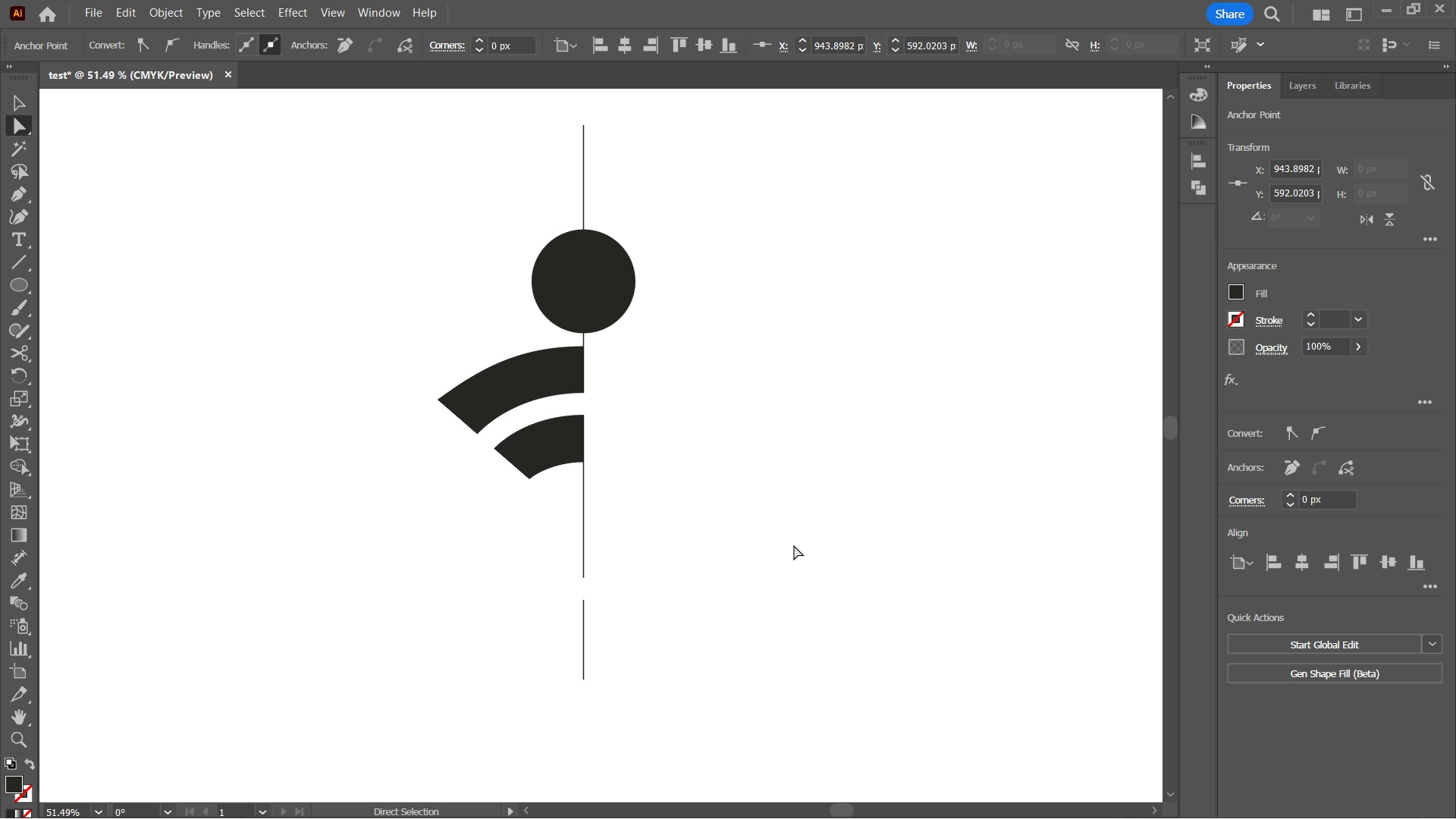 
key(ArrowRight)
 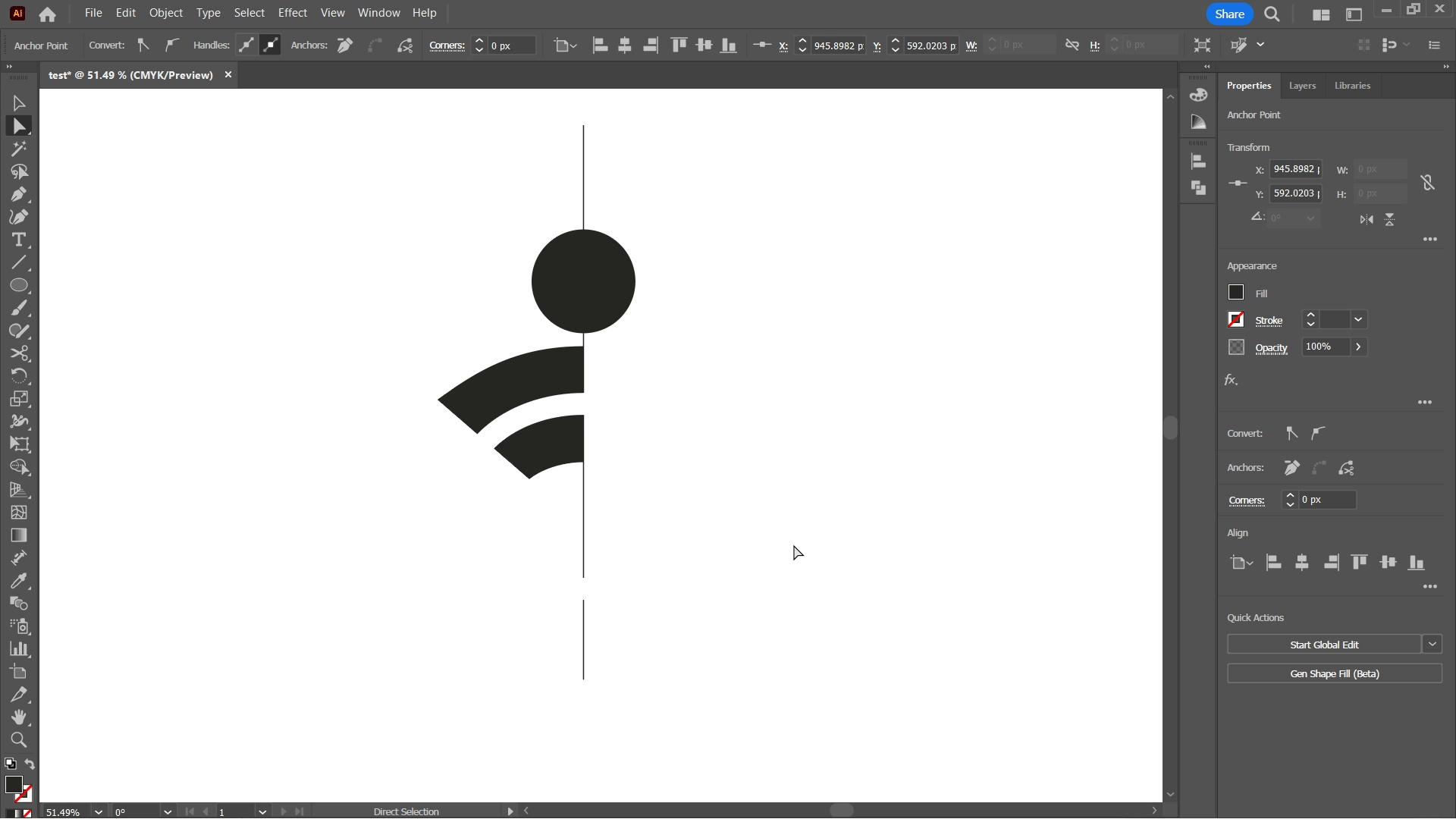 
key(ArrowLeft)
 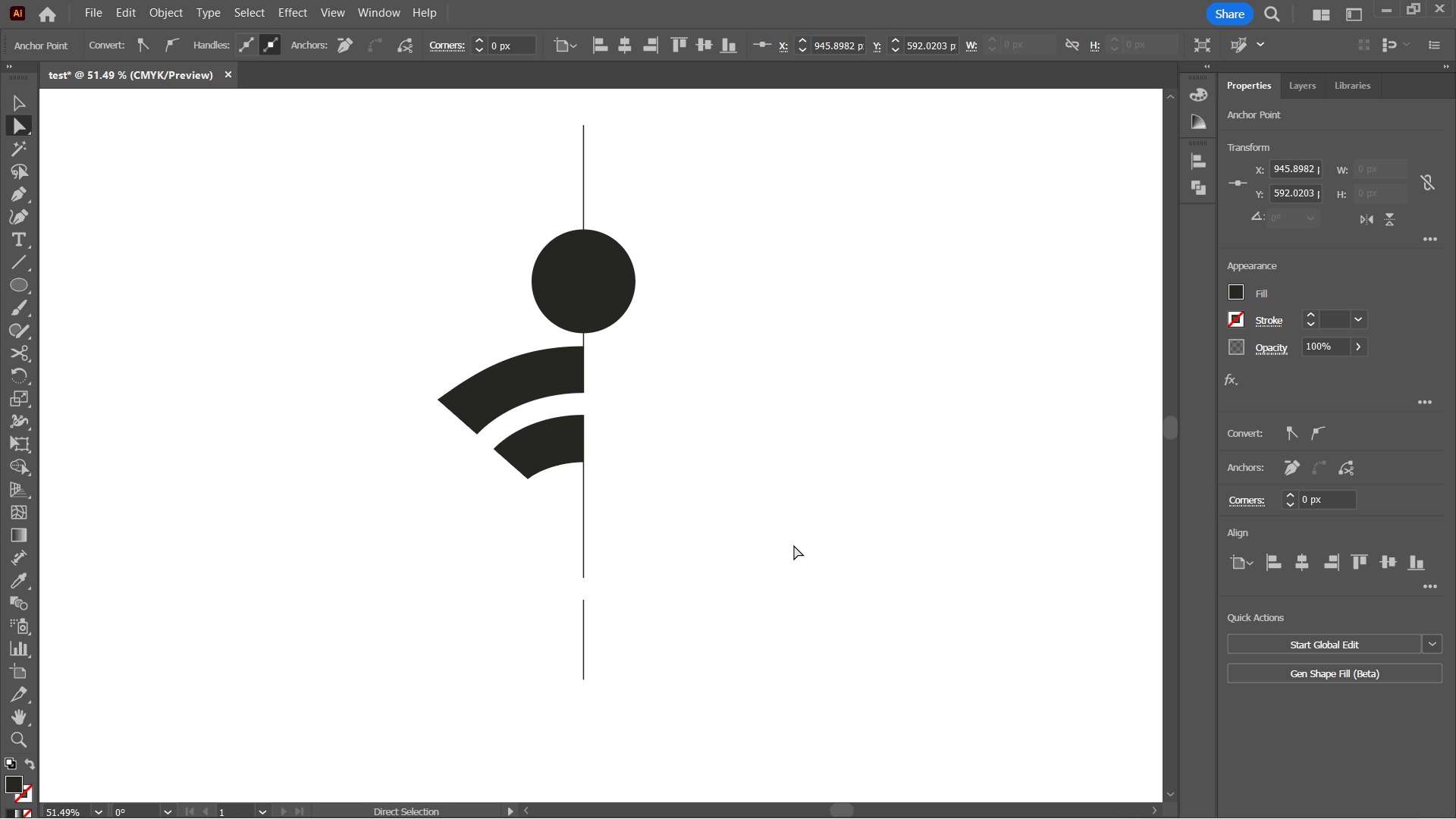 
key(ArrowLeft)
 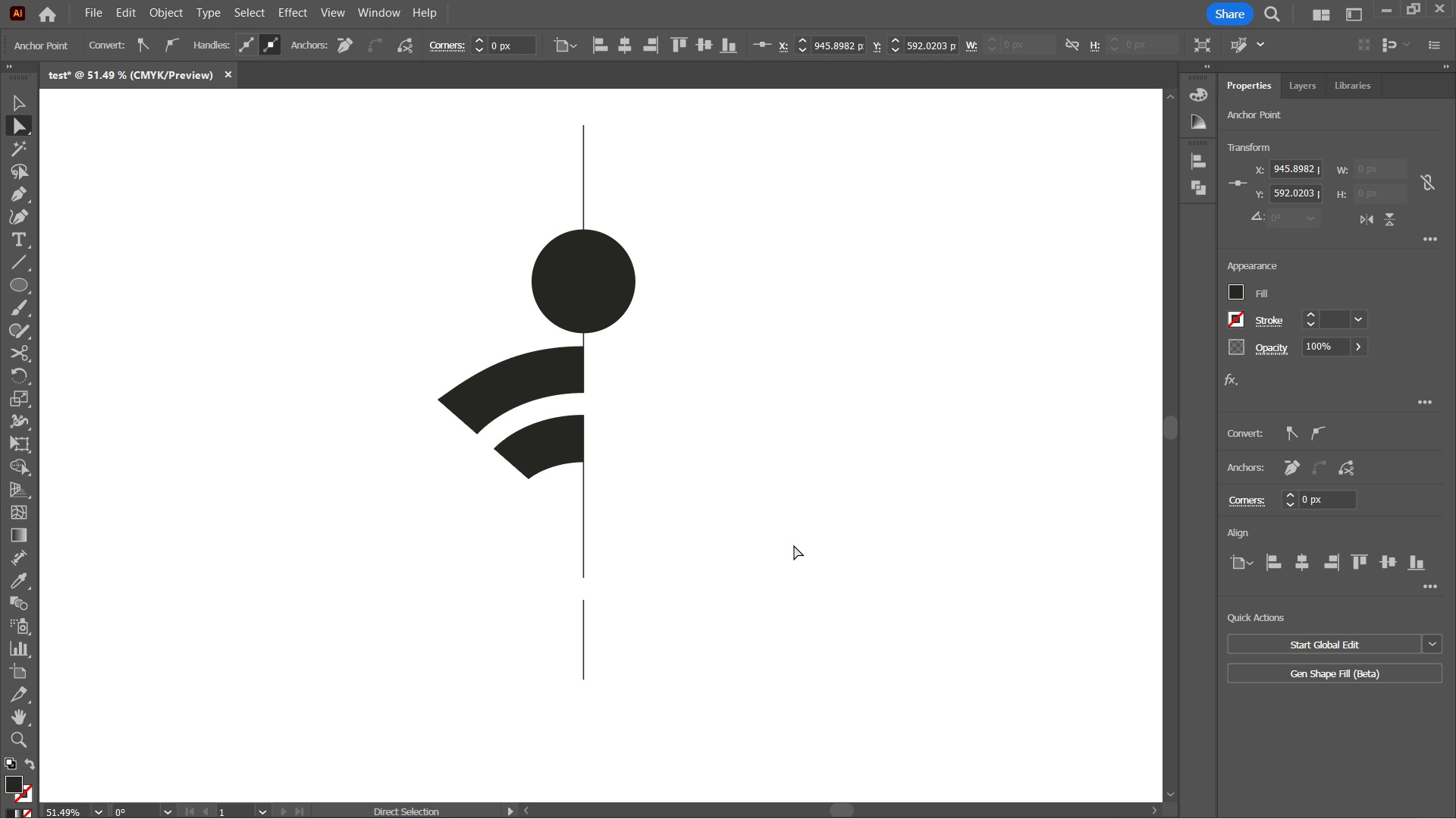 
key(ArrowRight)
 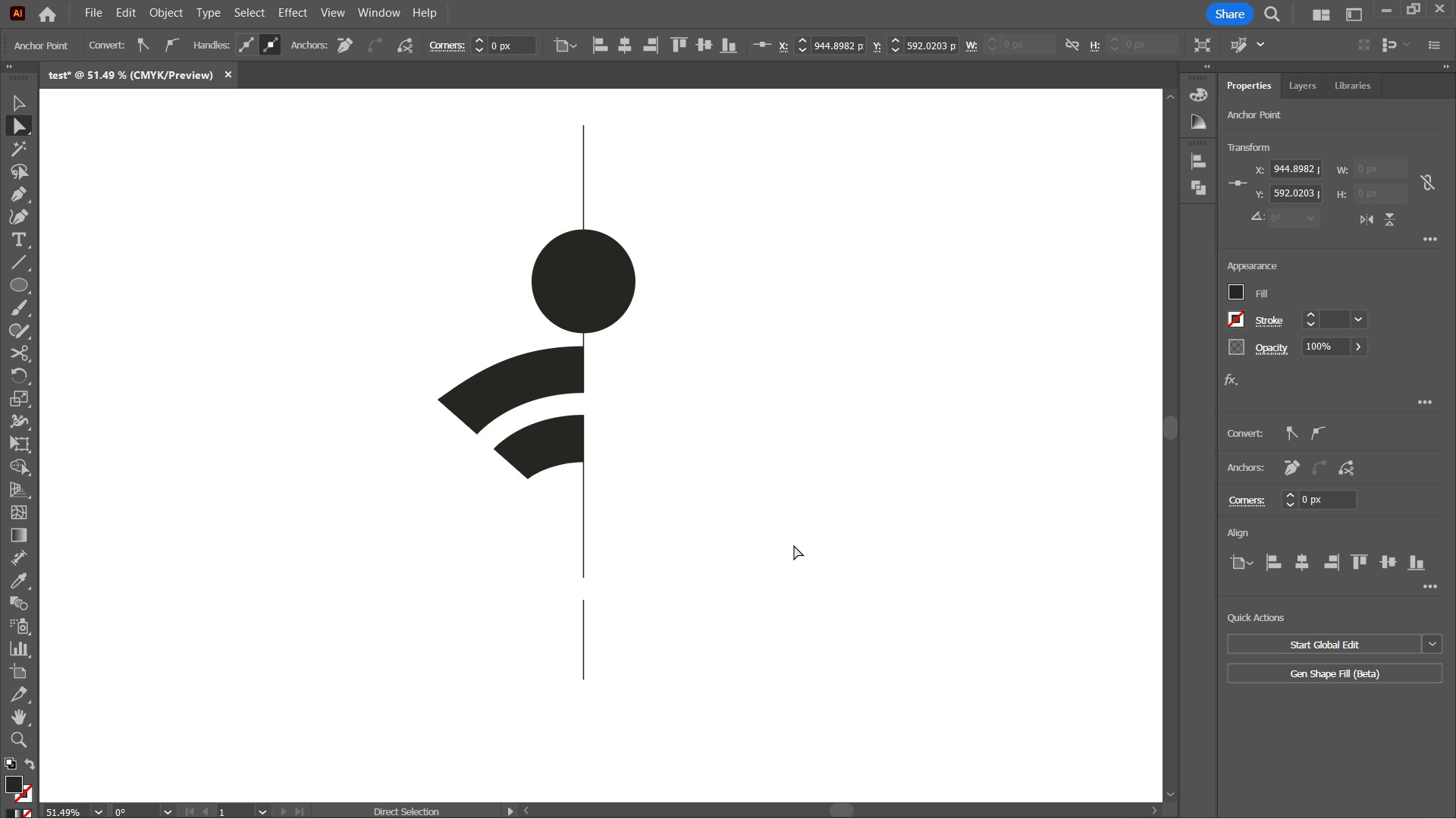 
key(ArrowLeft)
 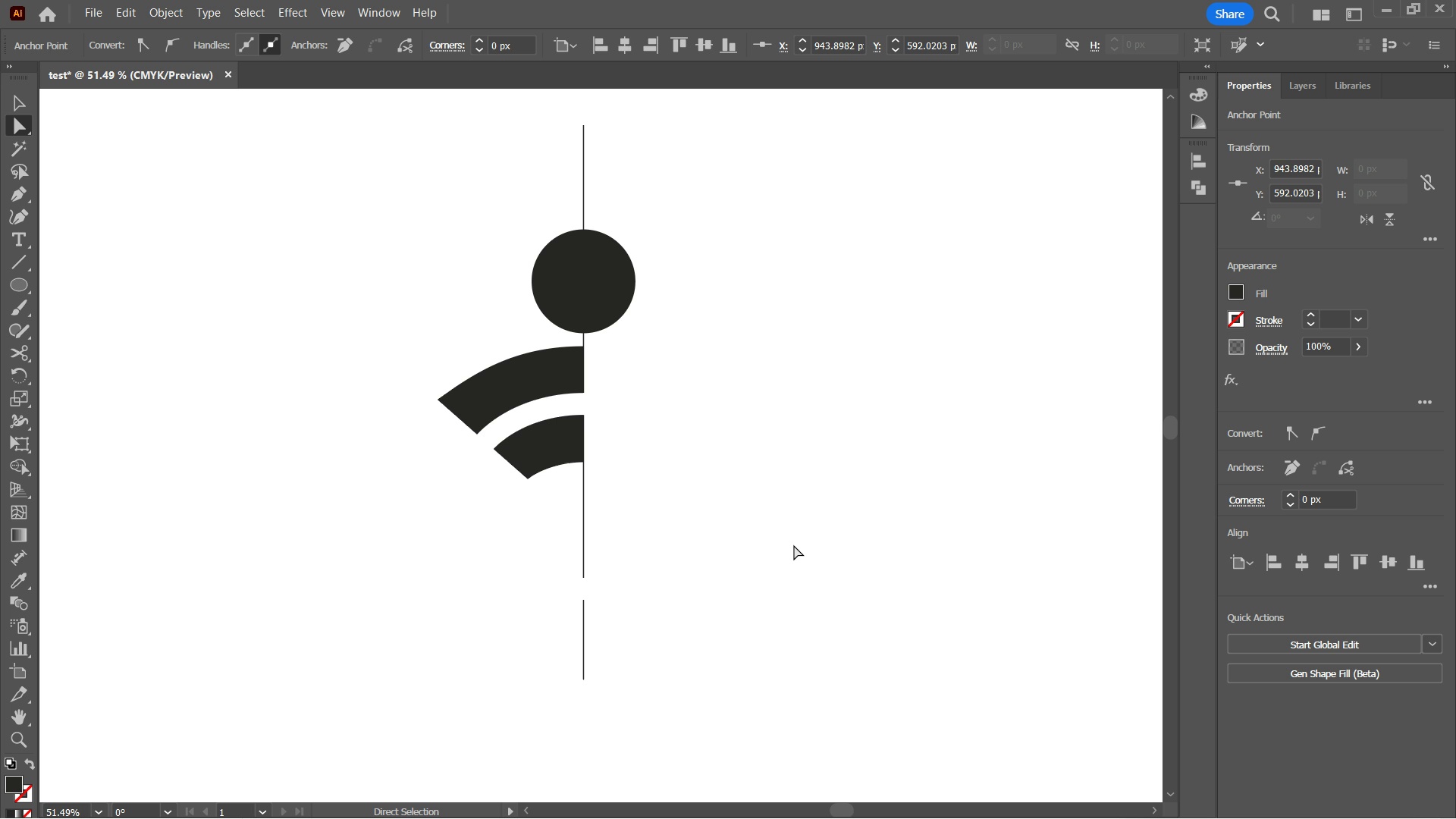 
key(ArrowLeft)
 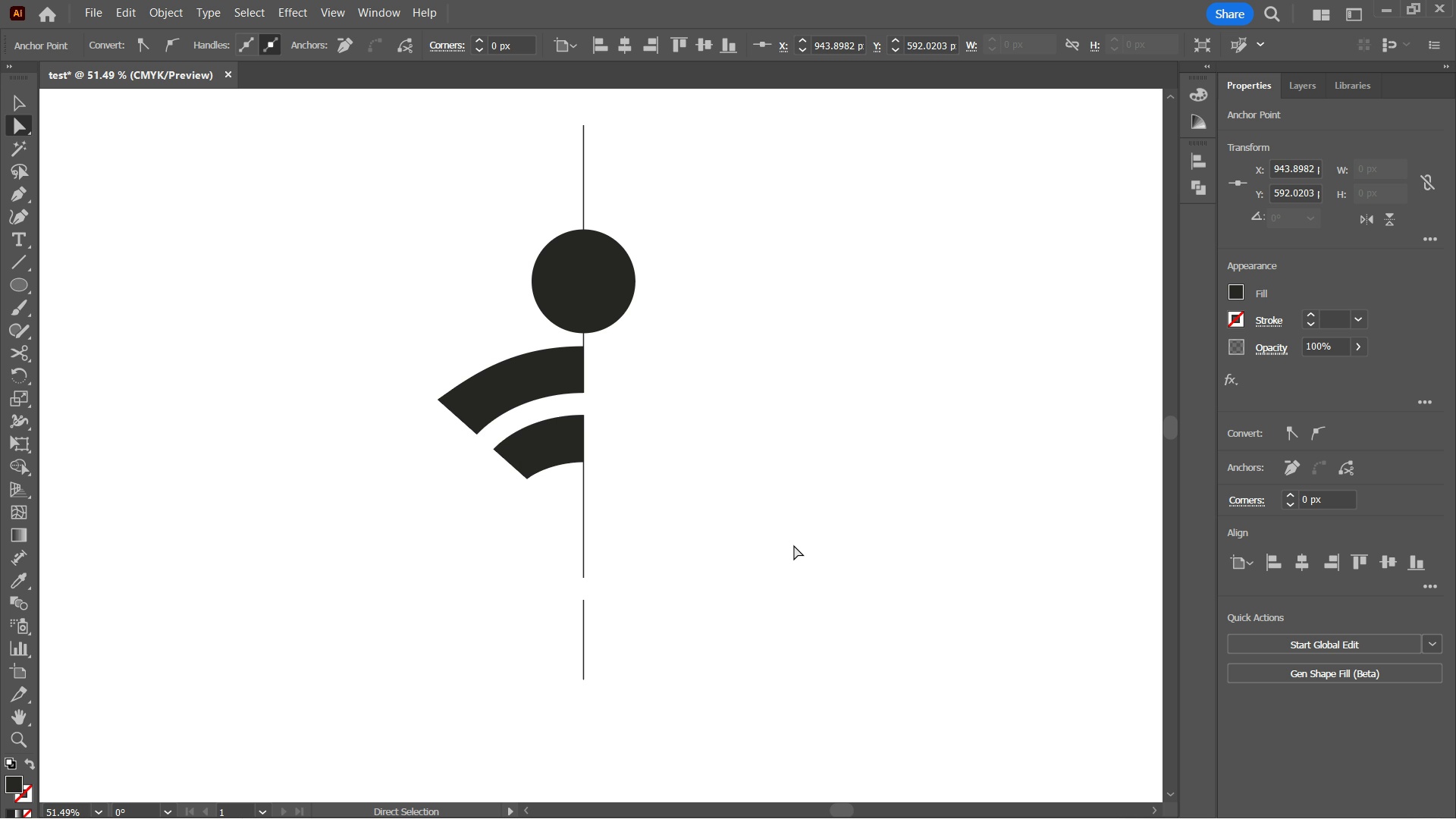 
key(ArrowRight)
 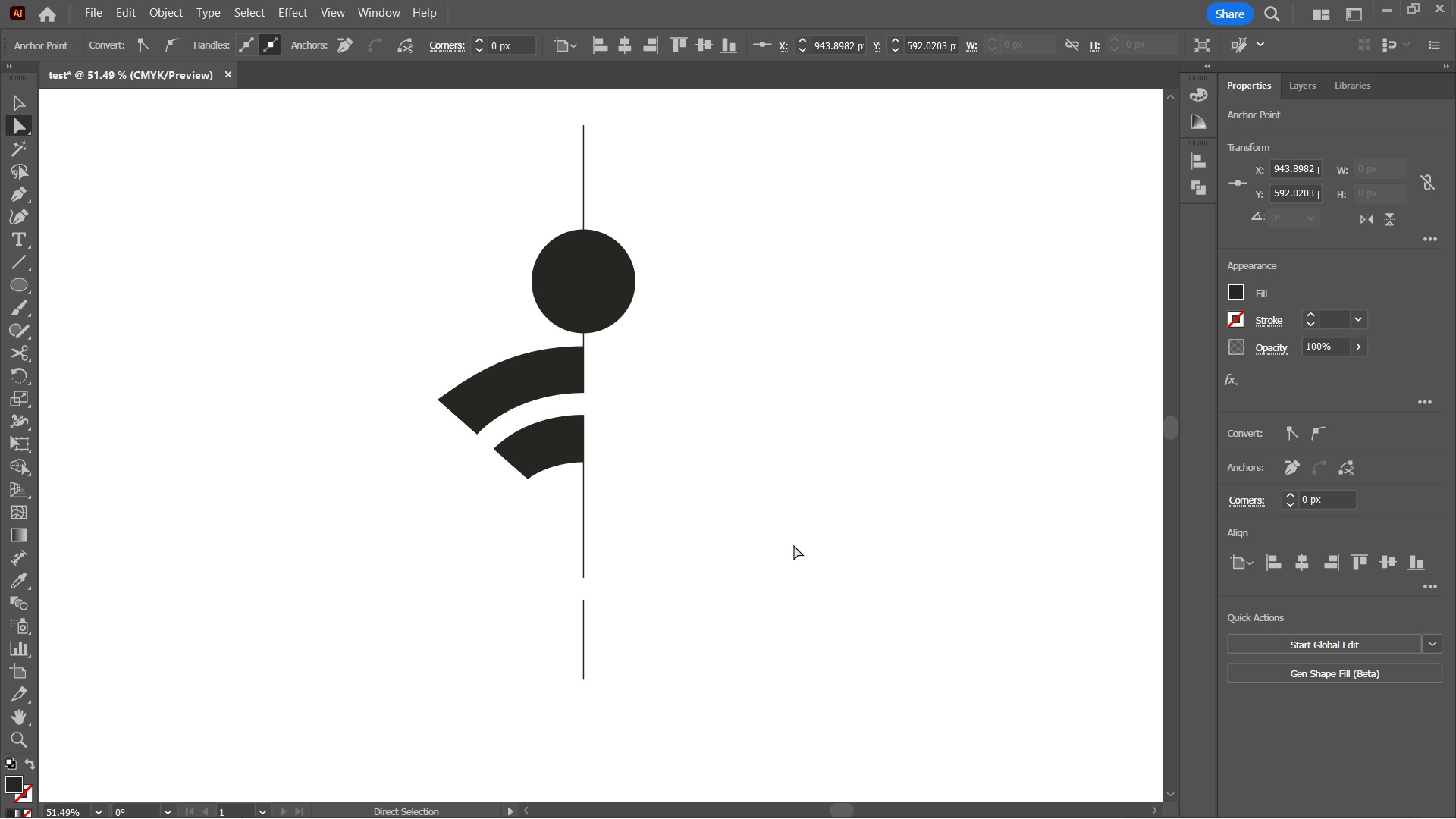 
key(ArrowRight)
 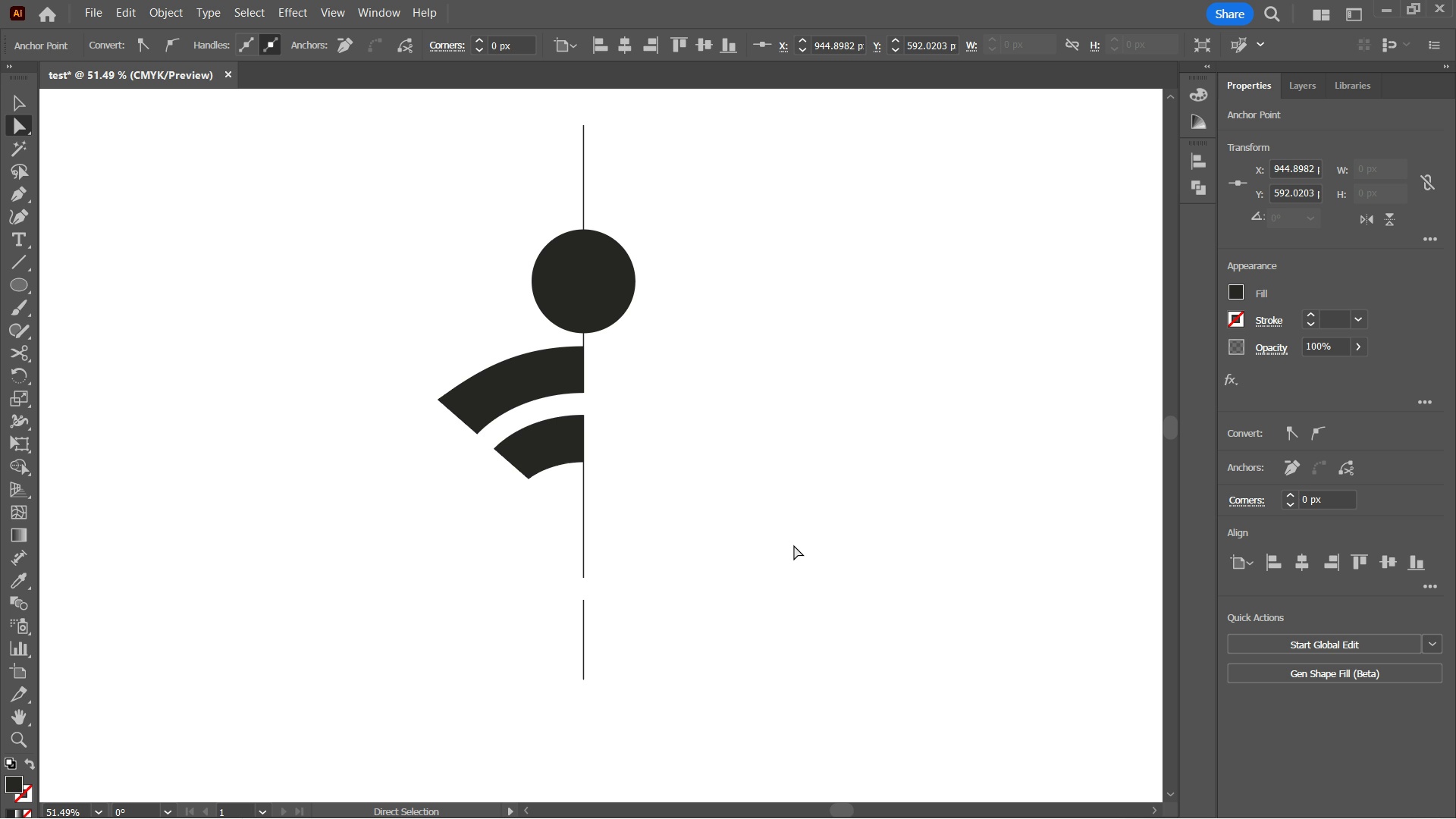 
key(ArrowLeft)
 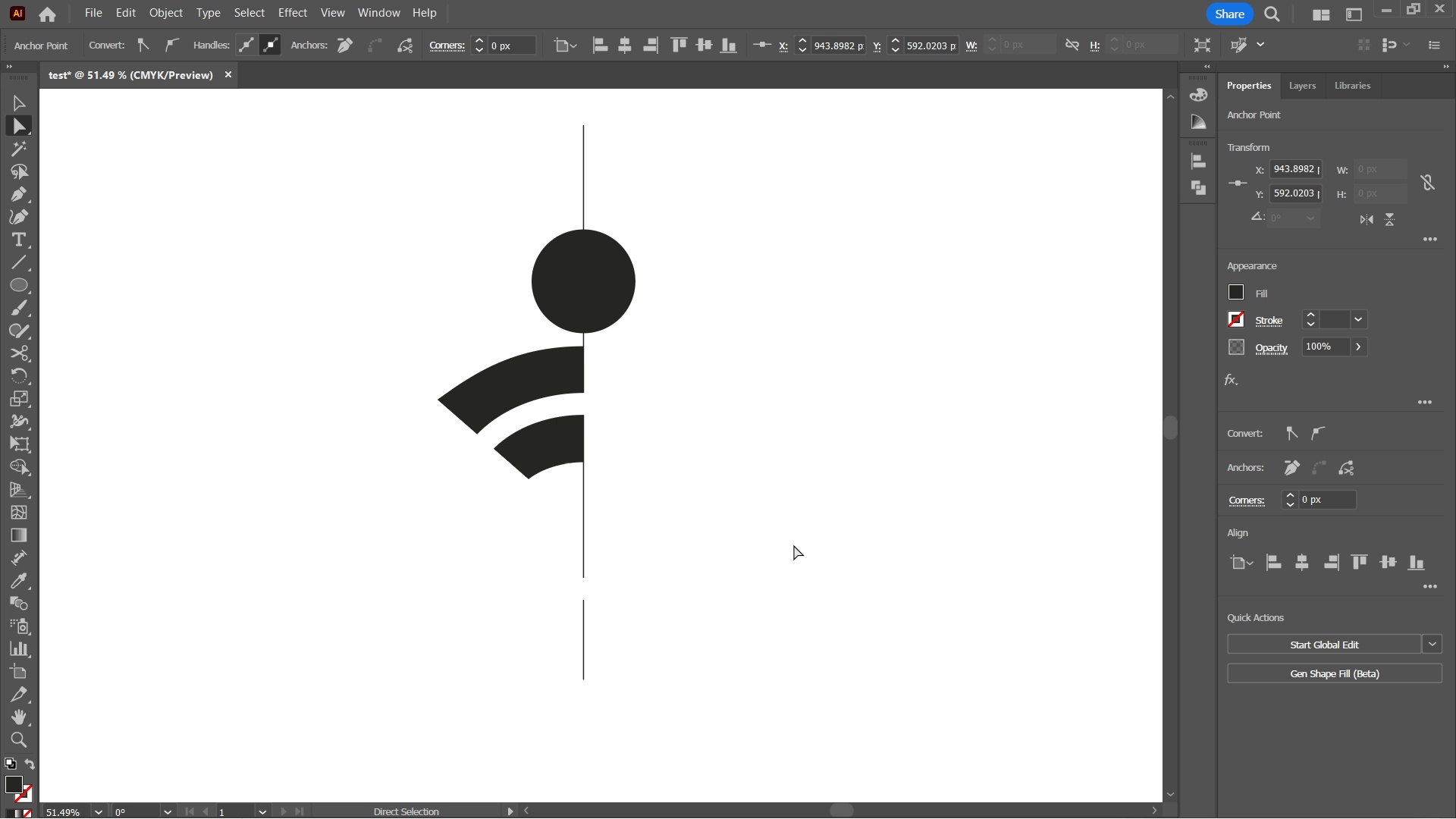 
key(ArrowRight)
 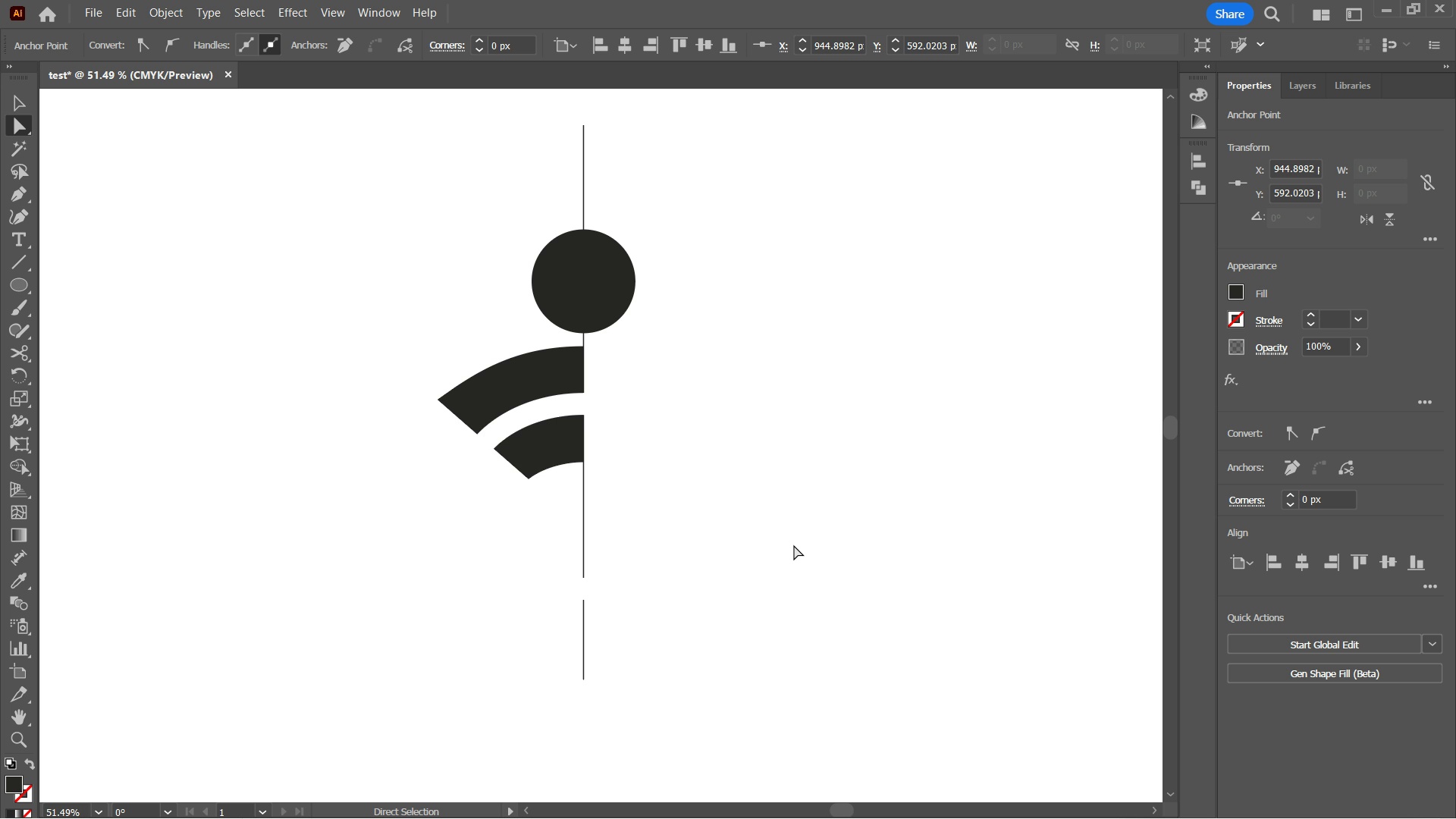 
key(ArrowRight)
 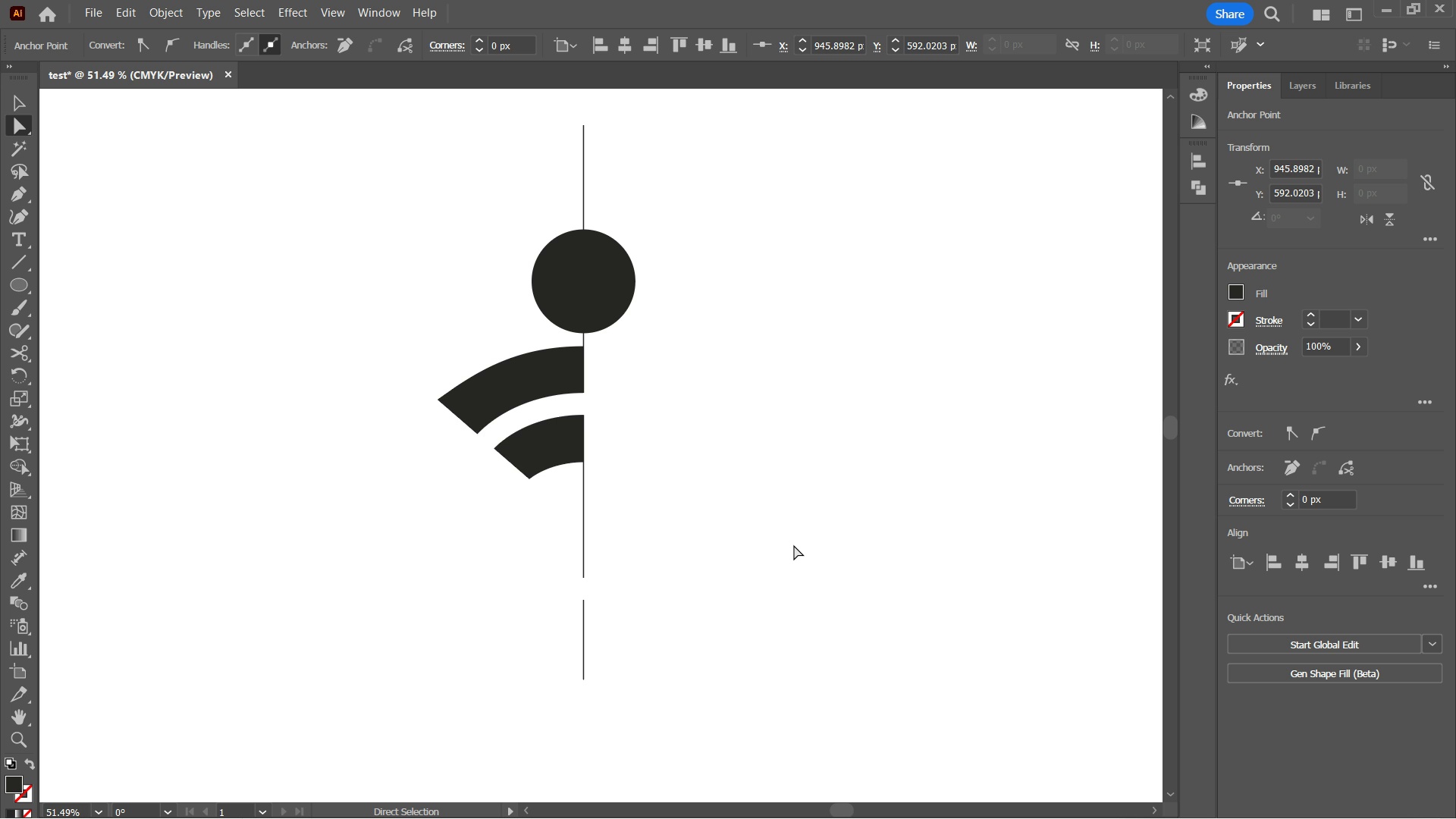 
key(ArrowLeft)
 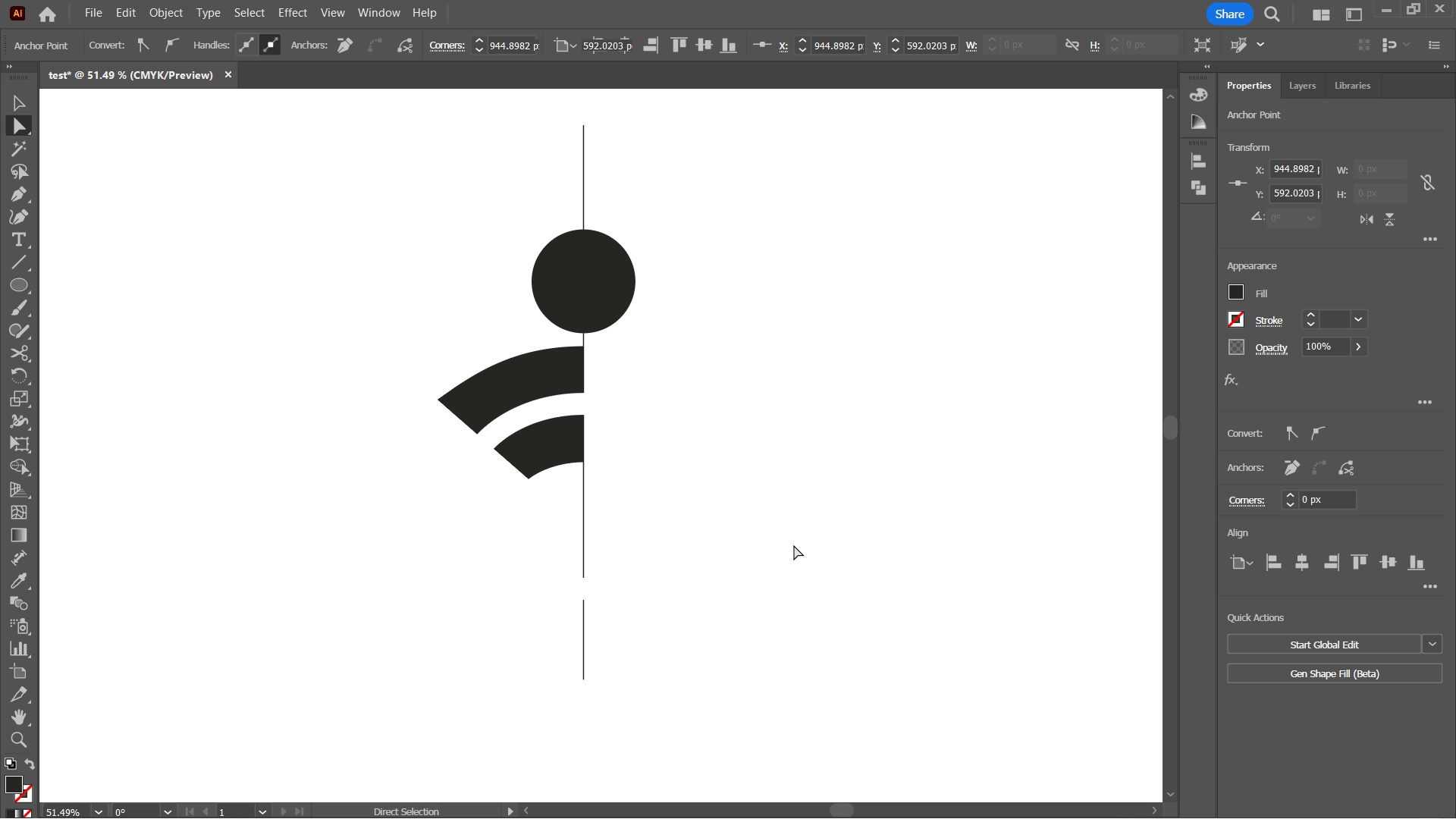 
left_click([794, 545])